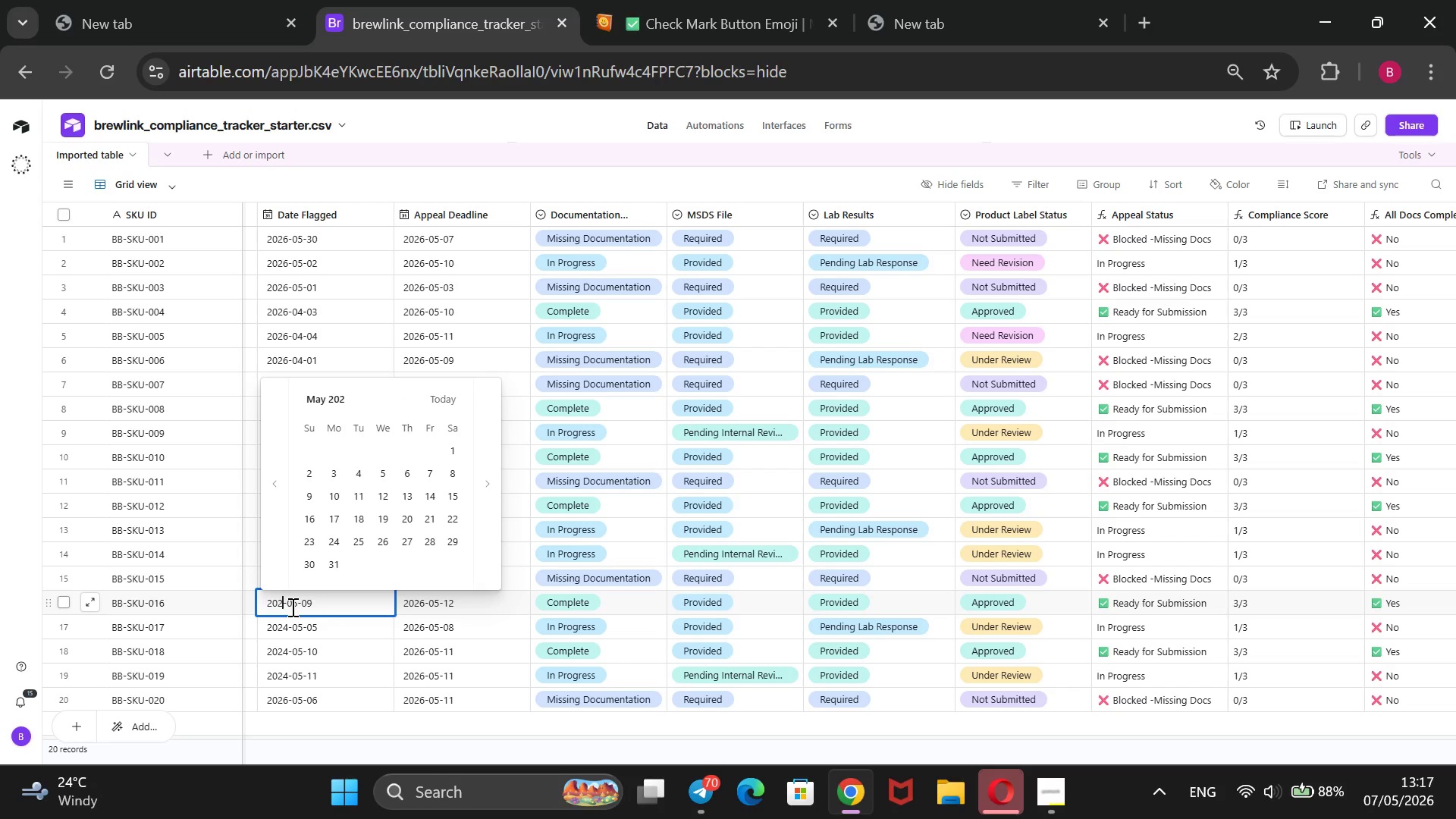 
key(6)
 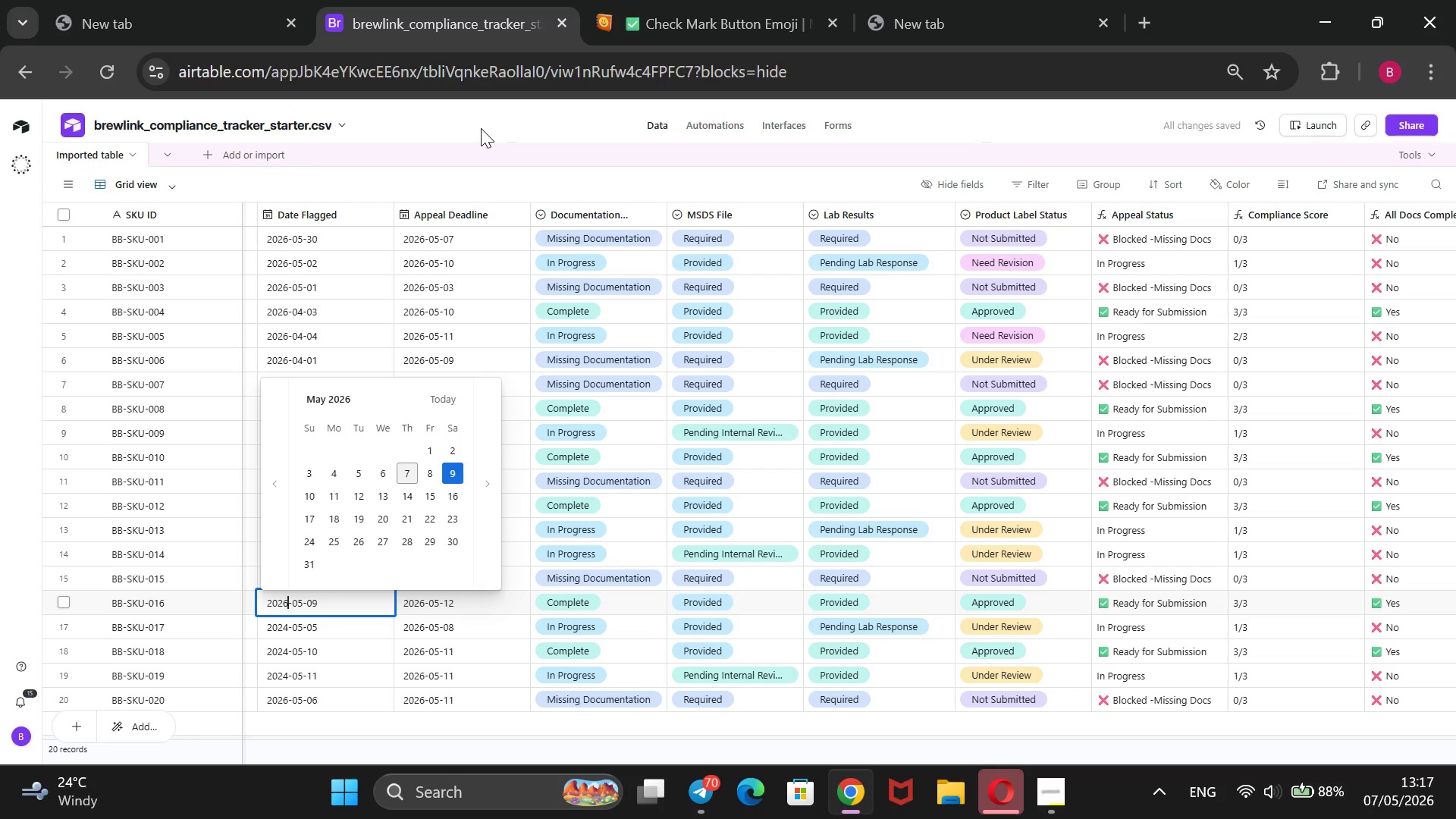 
left_click([481, 128])
 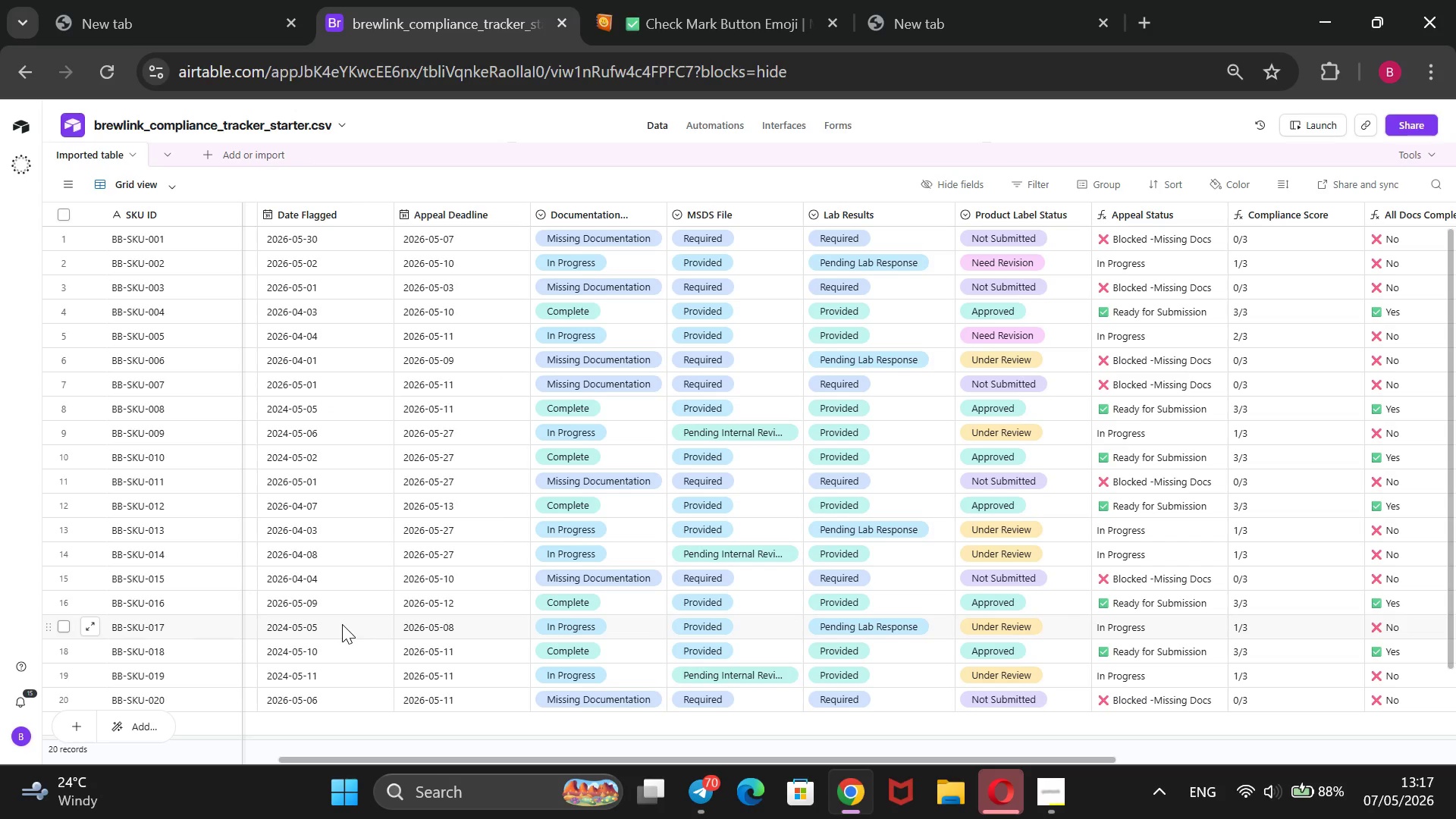 
left_click([342, 624])
 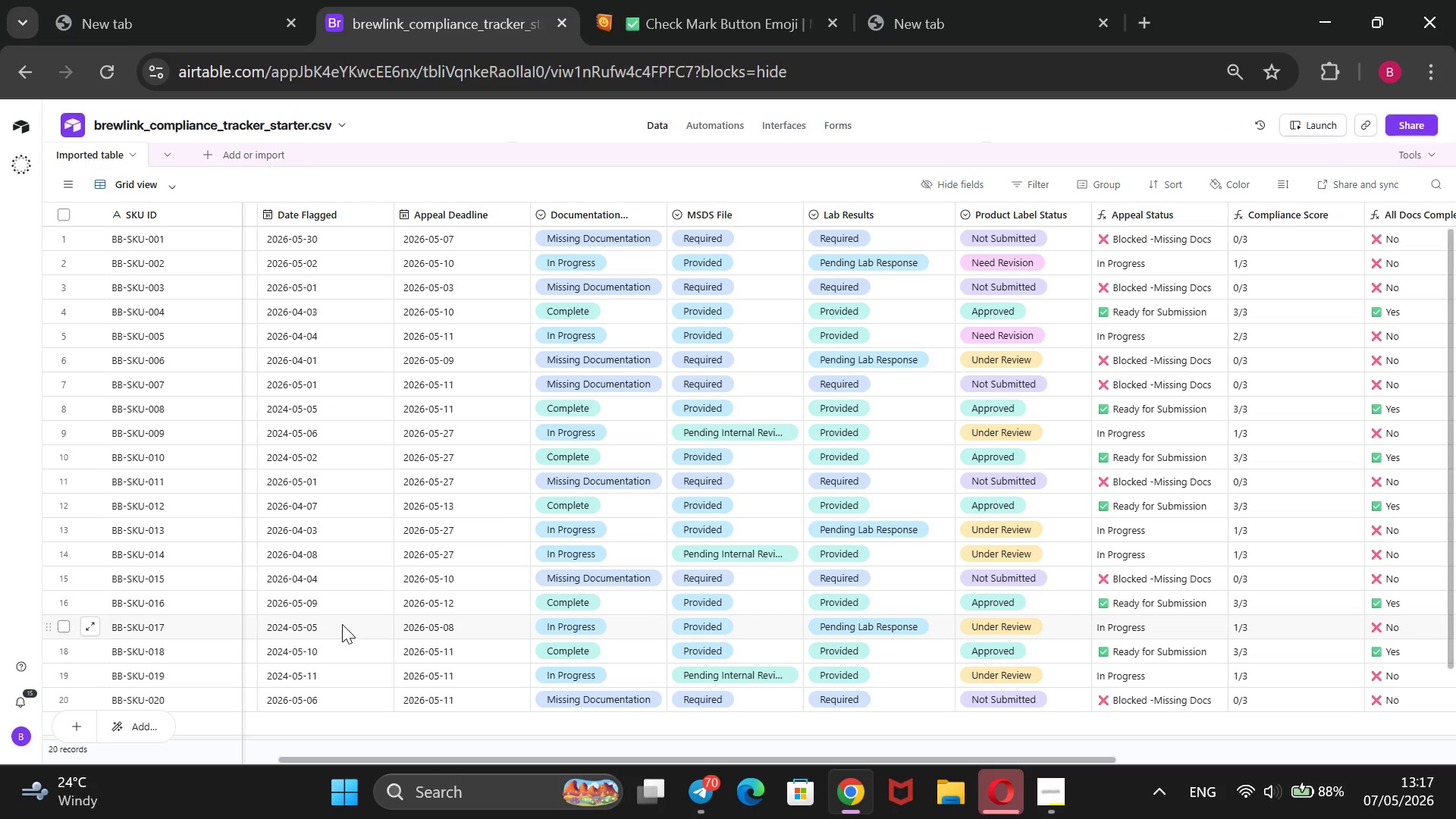 
key(Enter)
 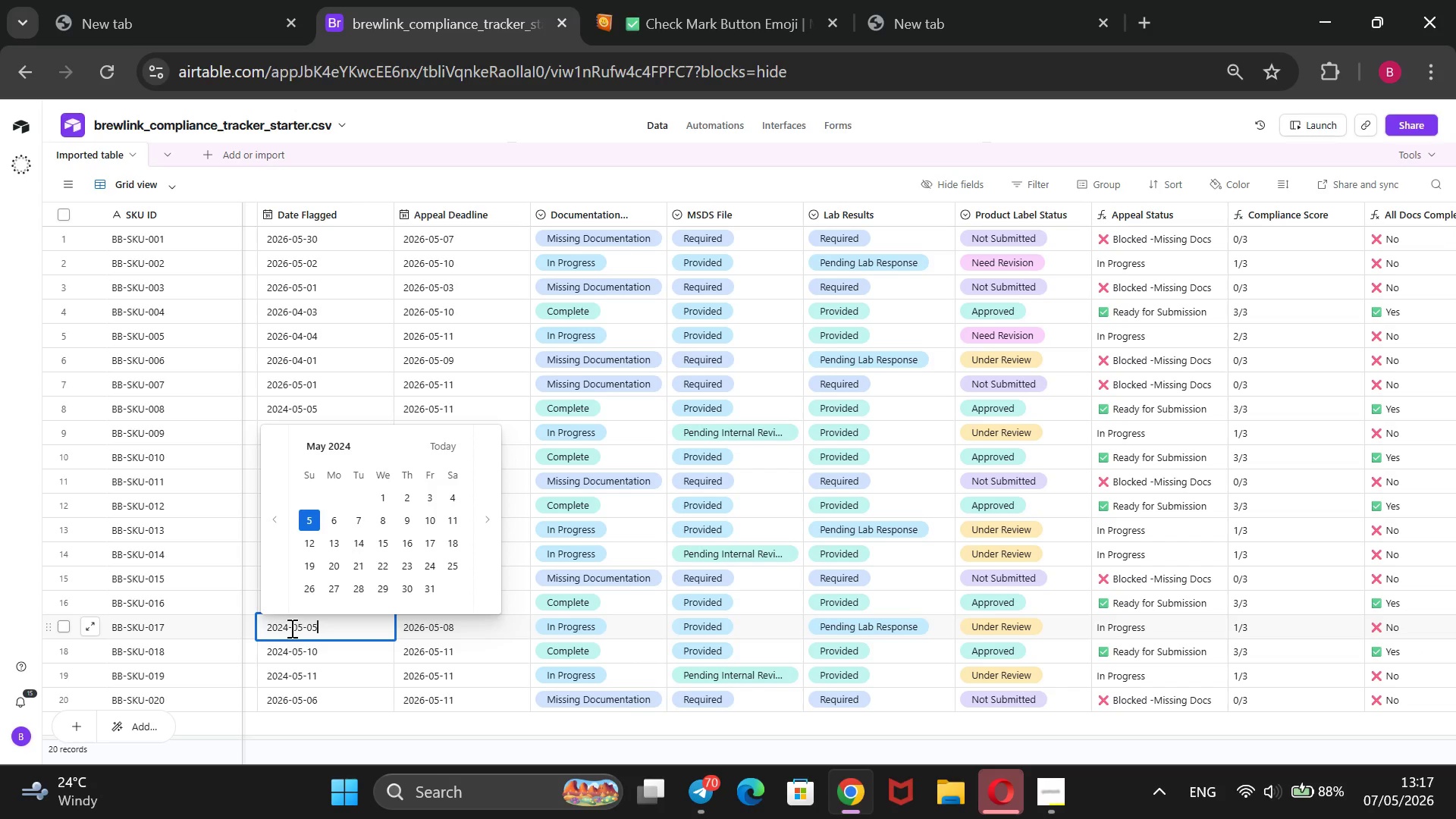 
left_click([290, 628])
 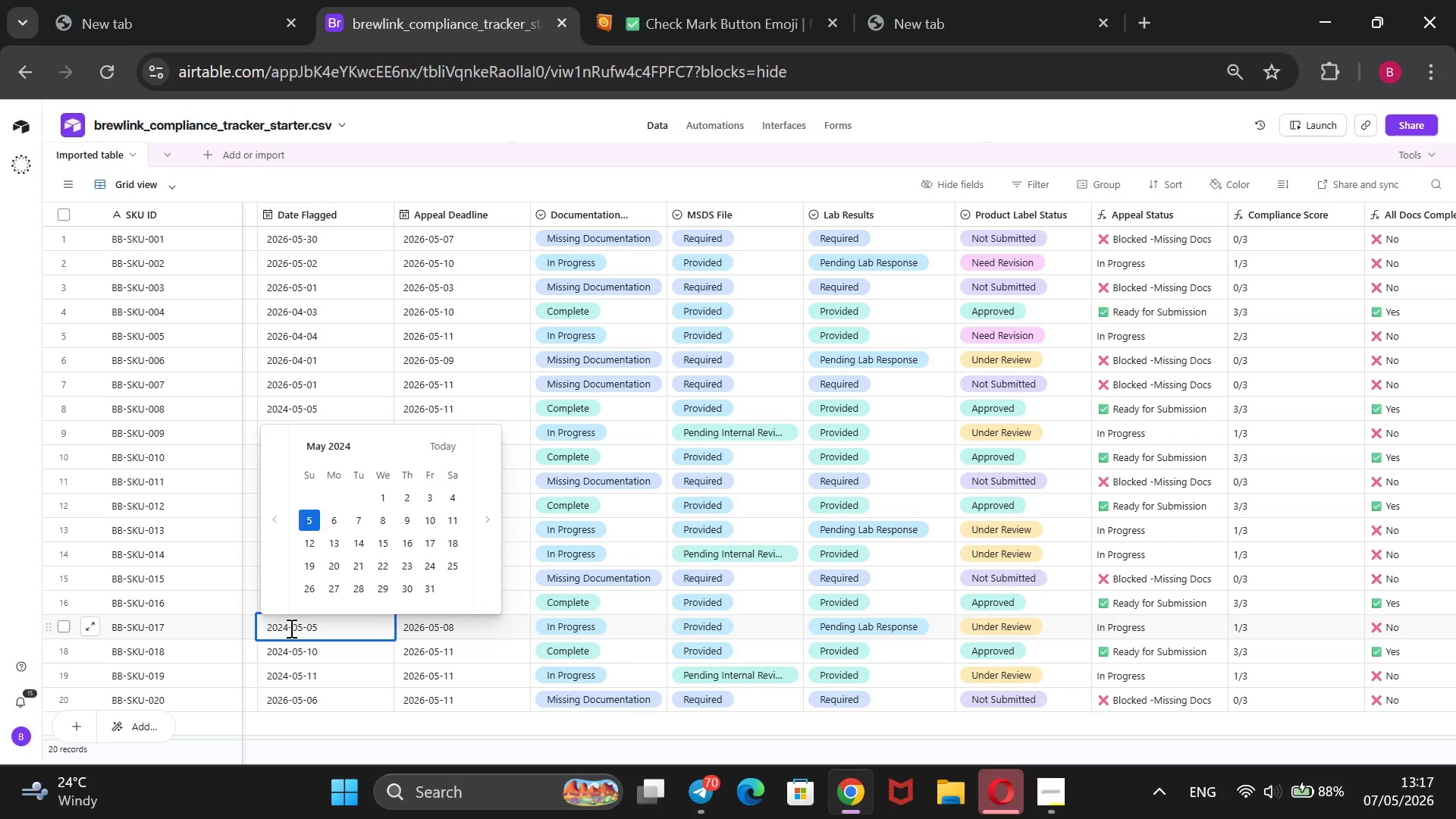 
key(Backspace)
 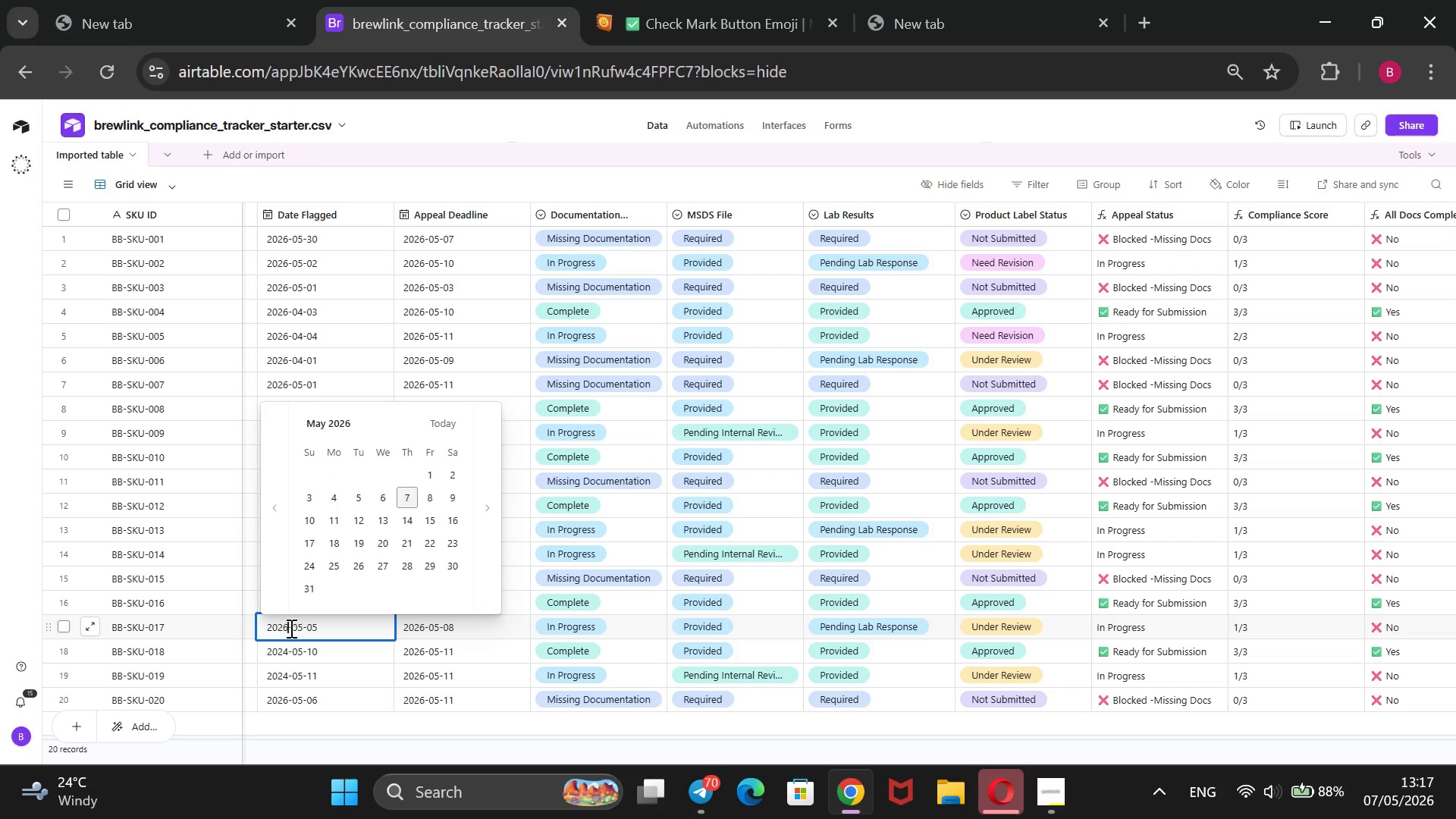 
key(6)
 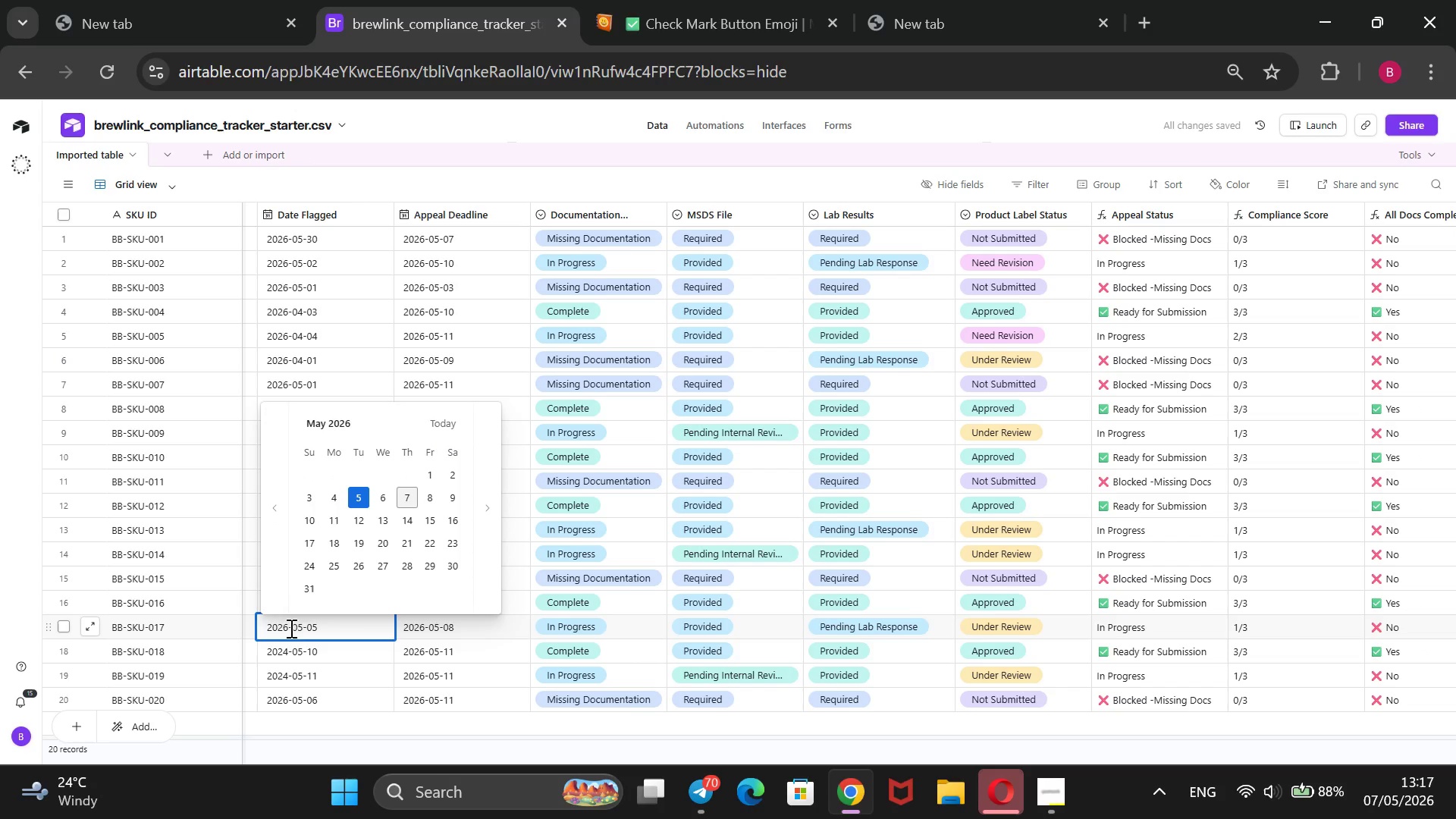 
left_click([301, 628])
 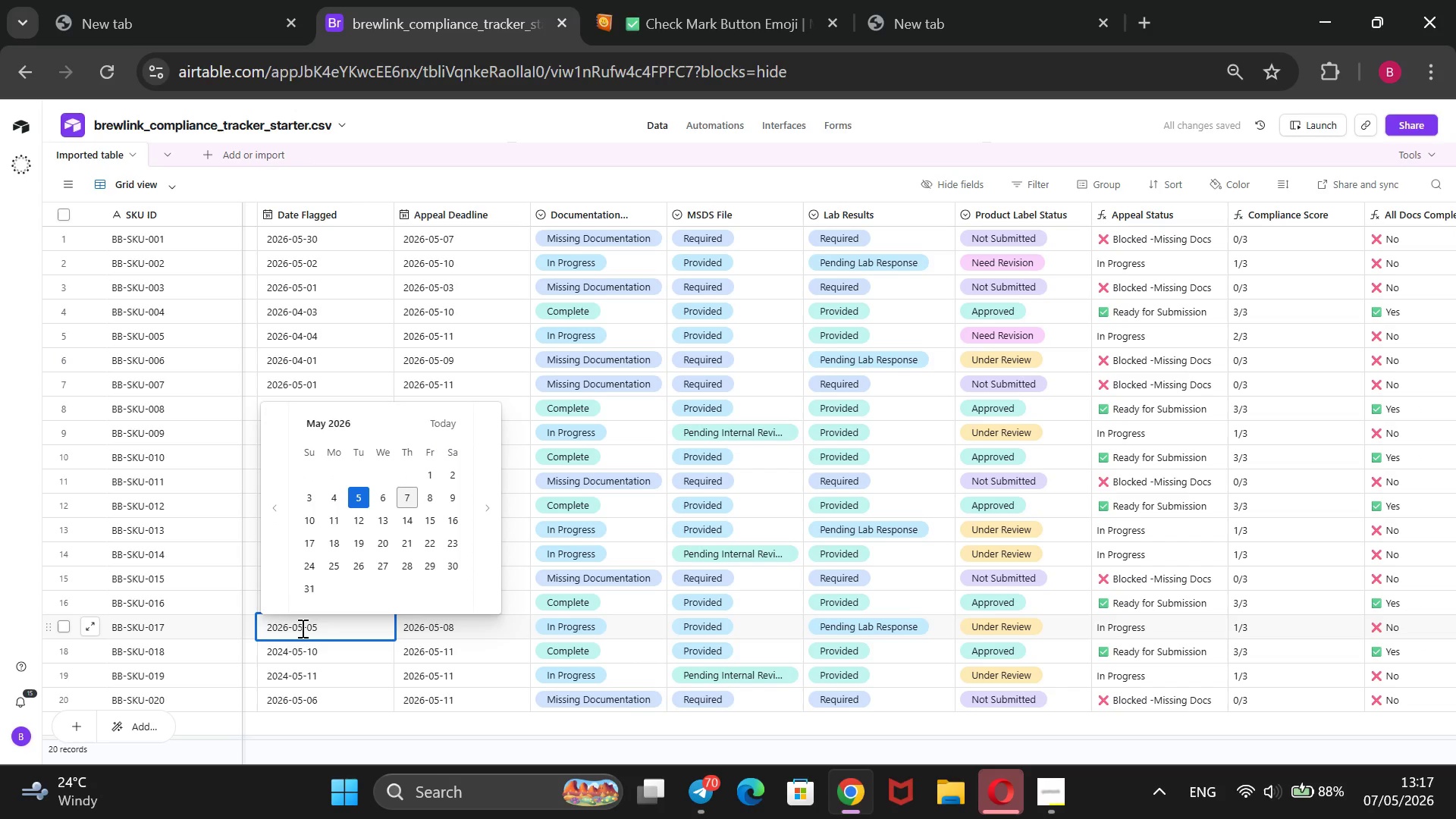 
key(Backspace)
 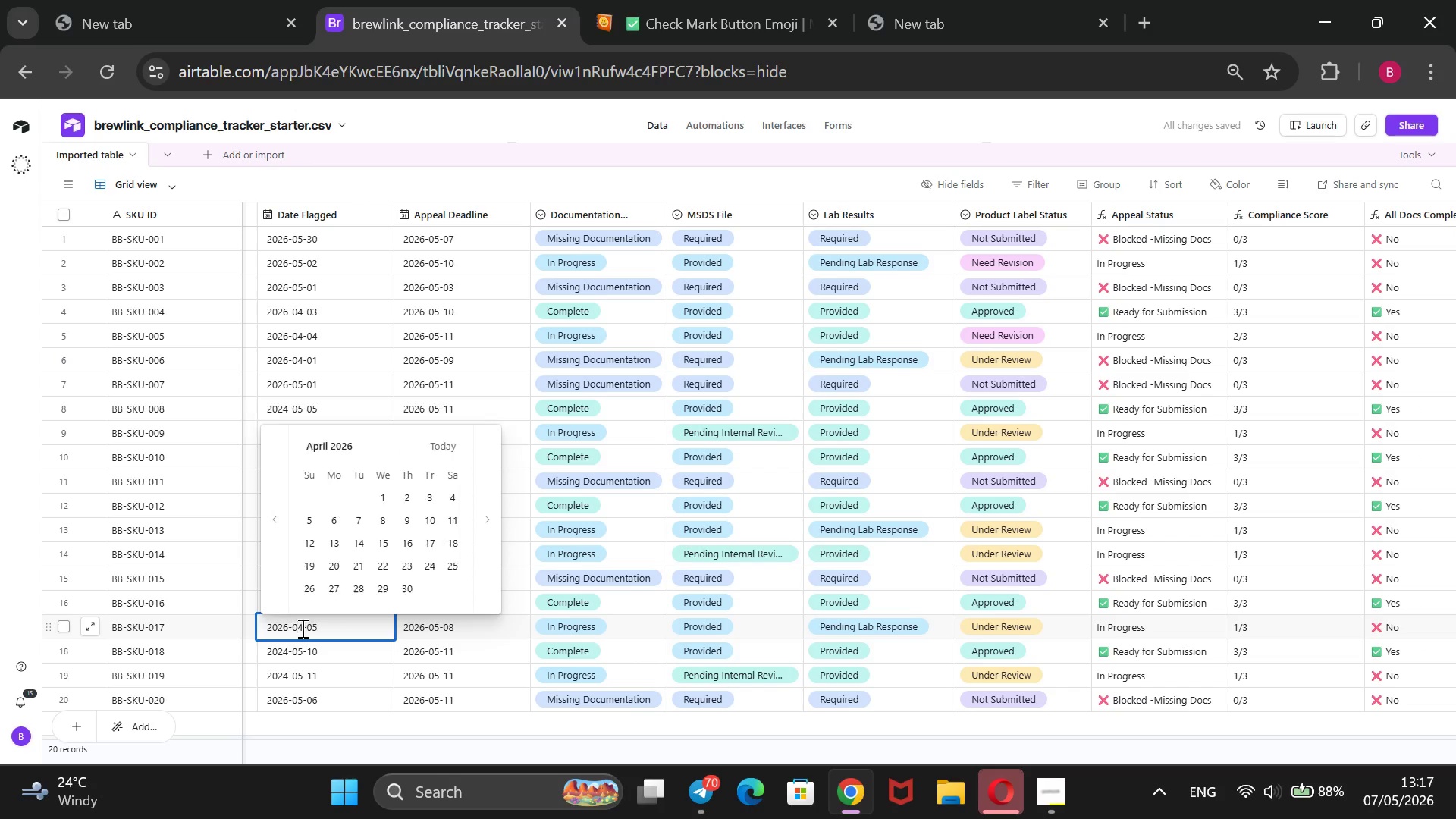 
key(4)
 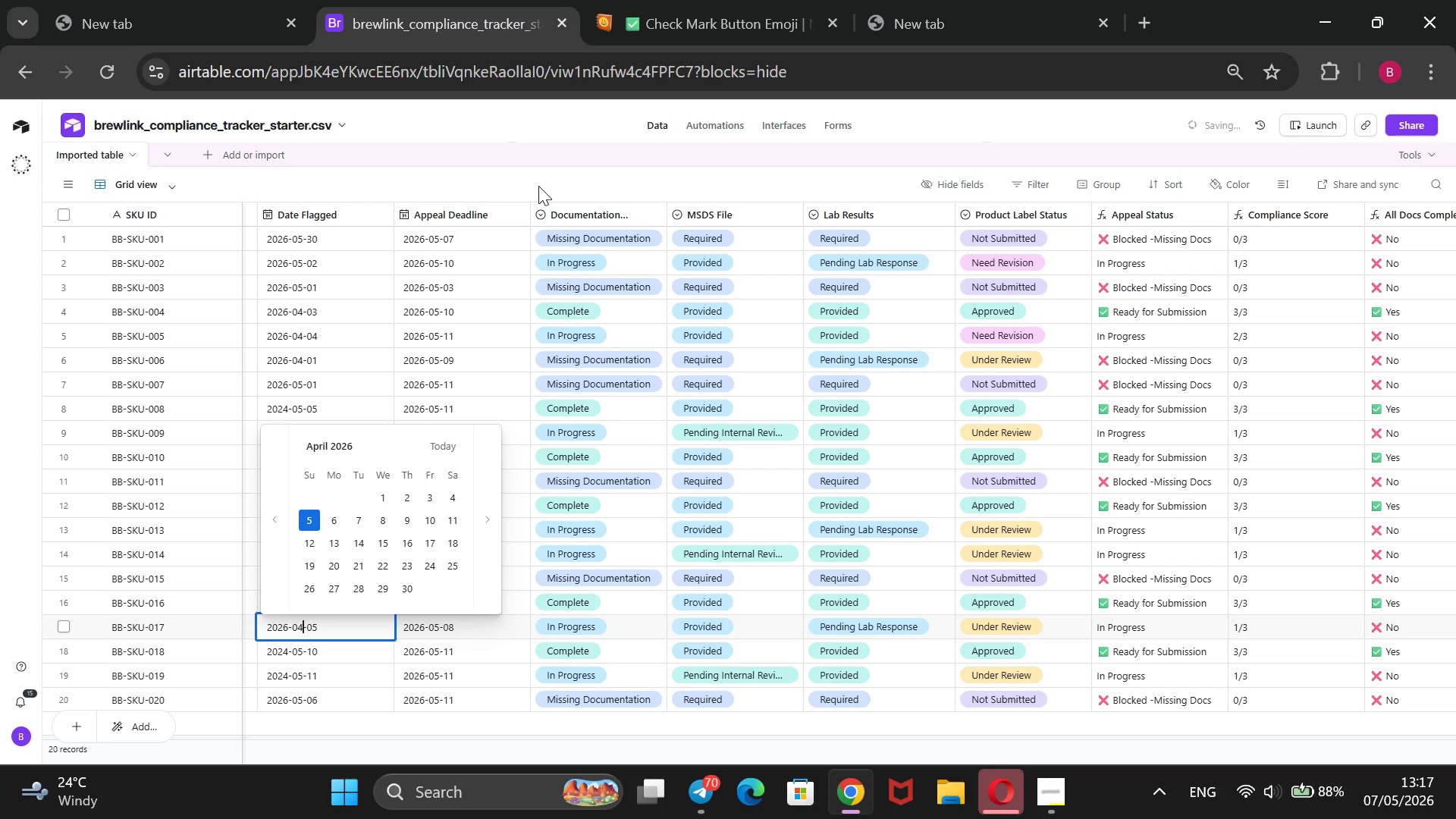 
left_click([538, 186])
 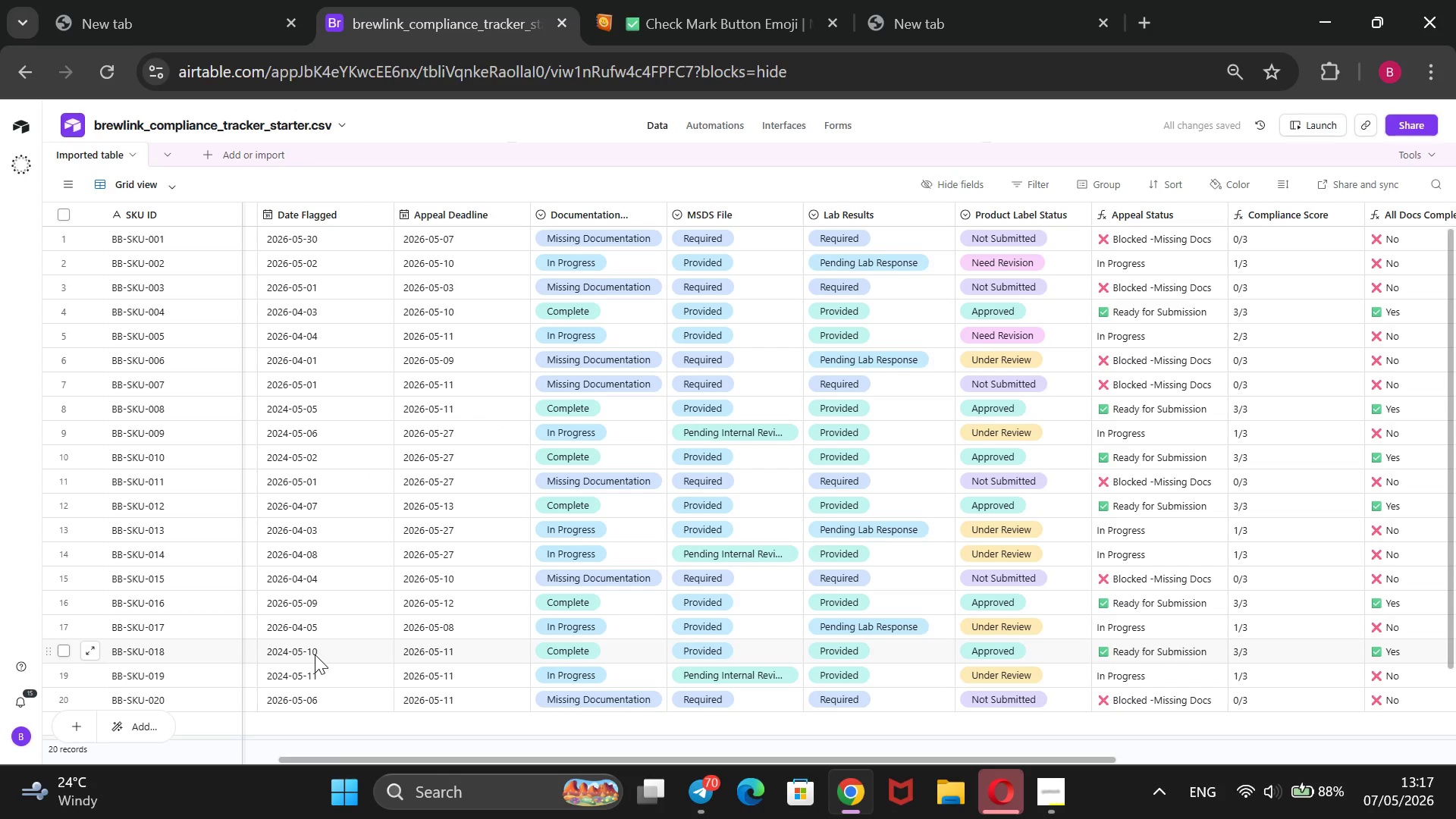 
left_click([315, 654])
 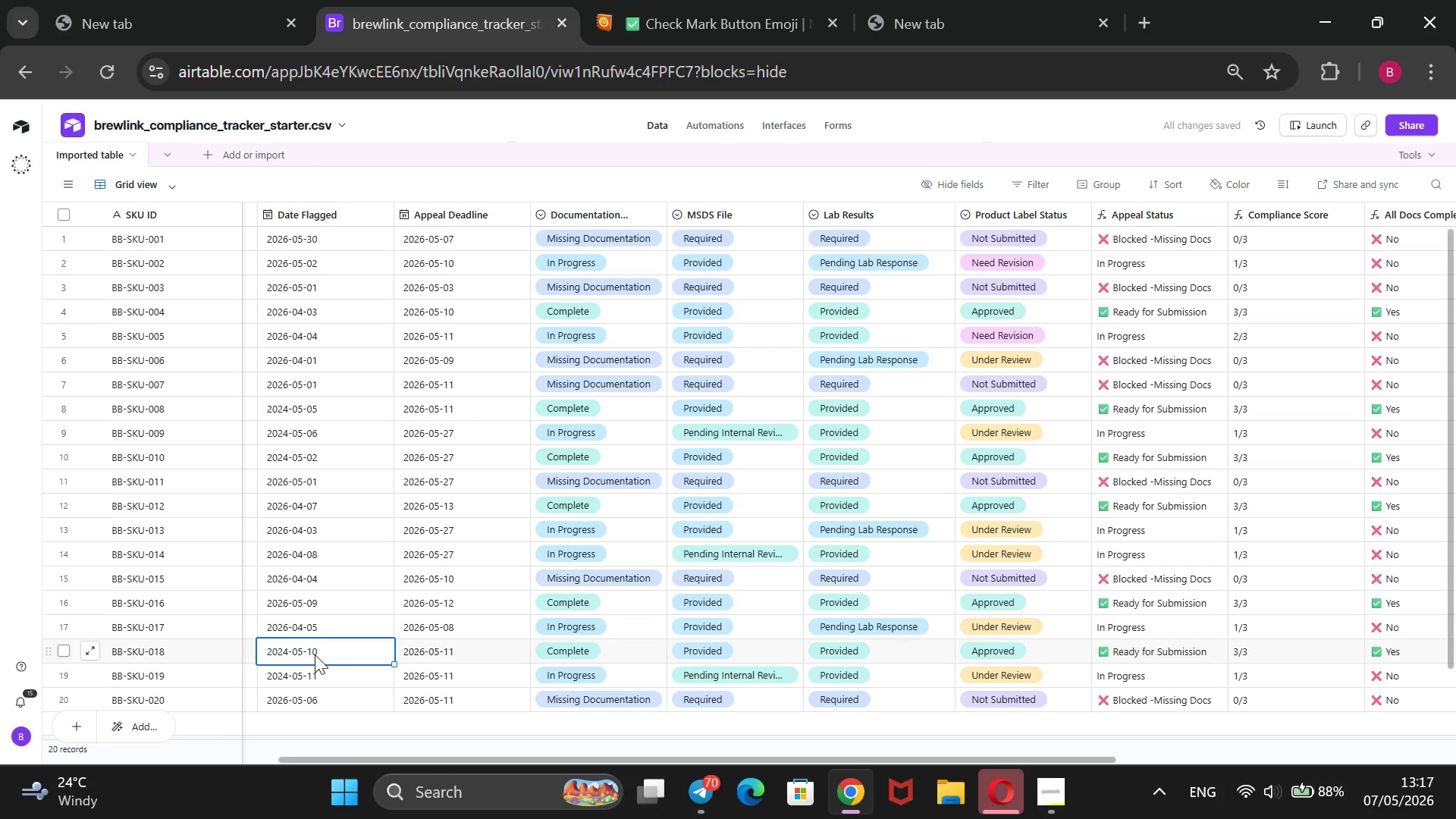 
key(Enter)
 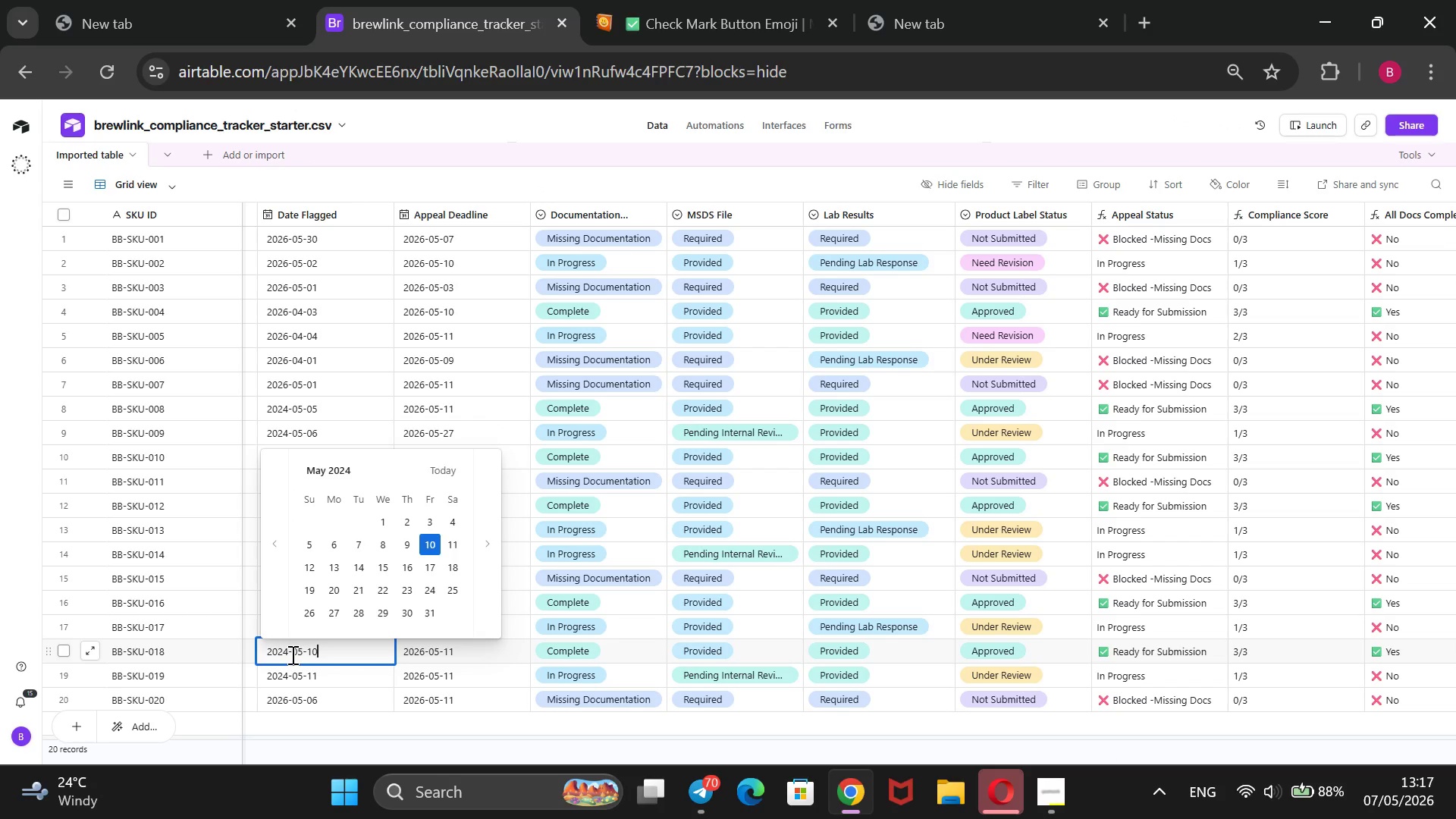 
left_click([291, 654])
 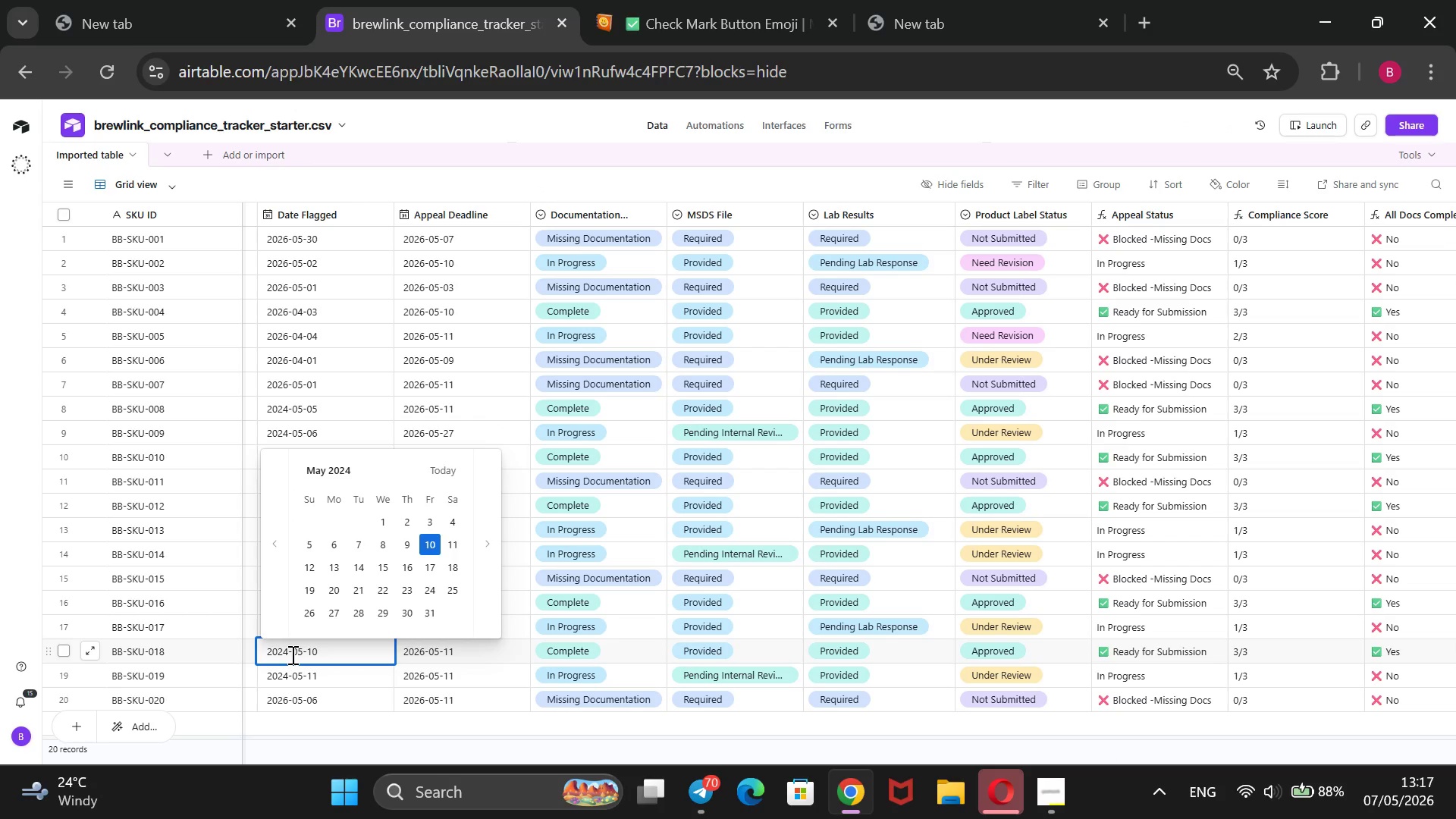 
key(ArrowLeft)
 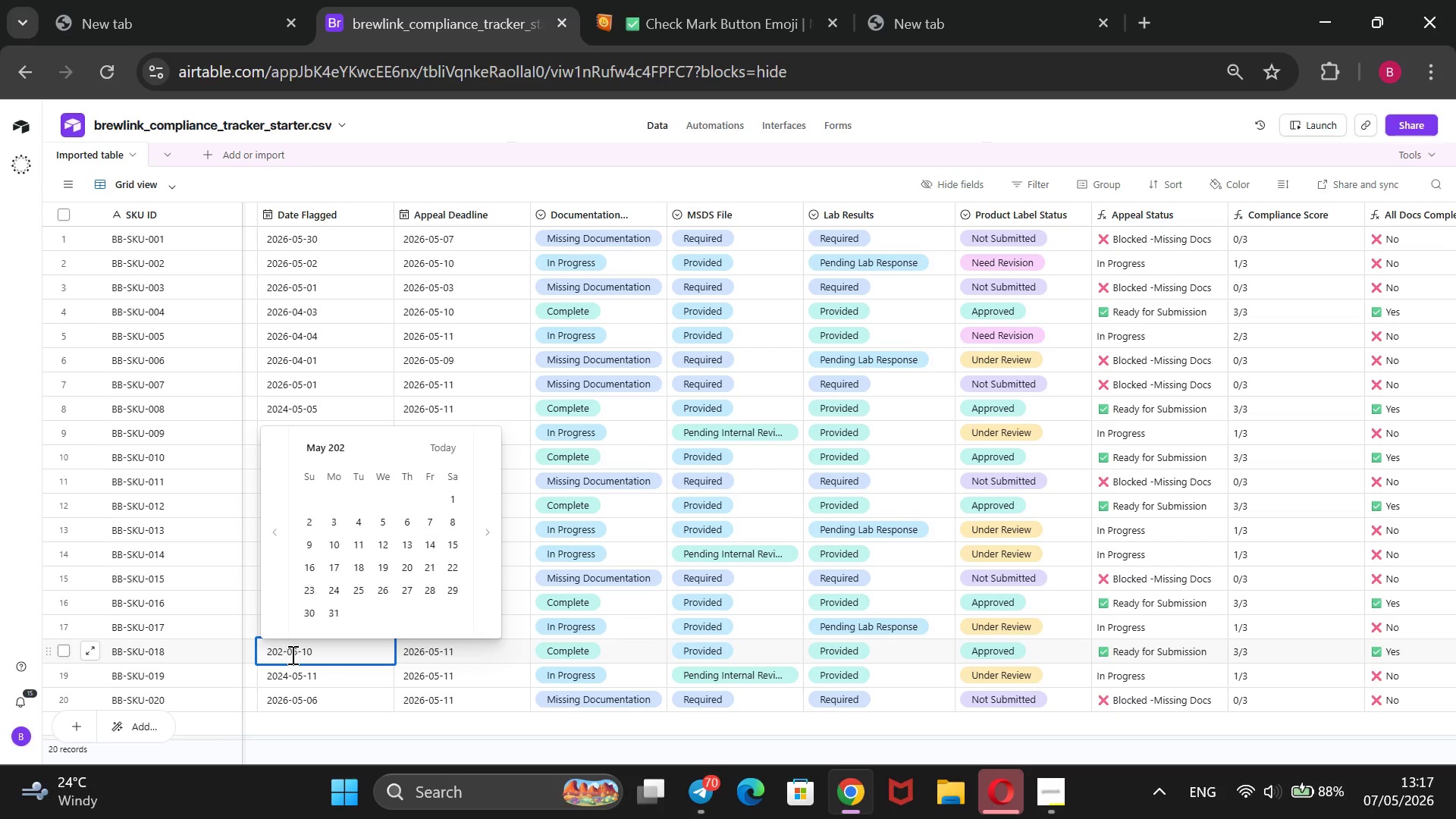 
key(Backspace)
 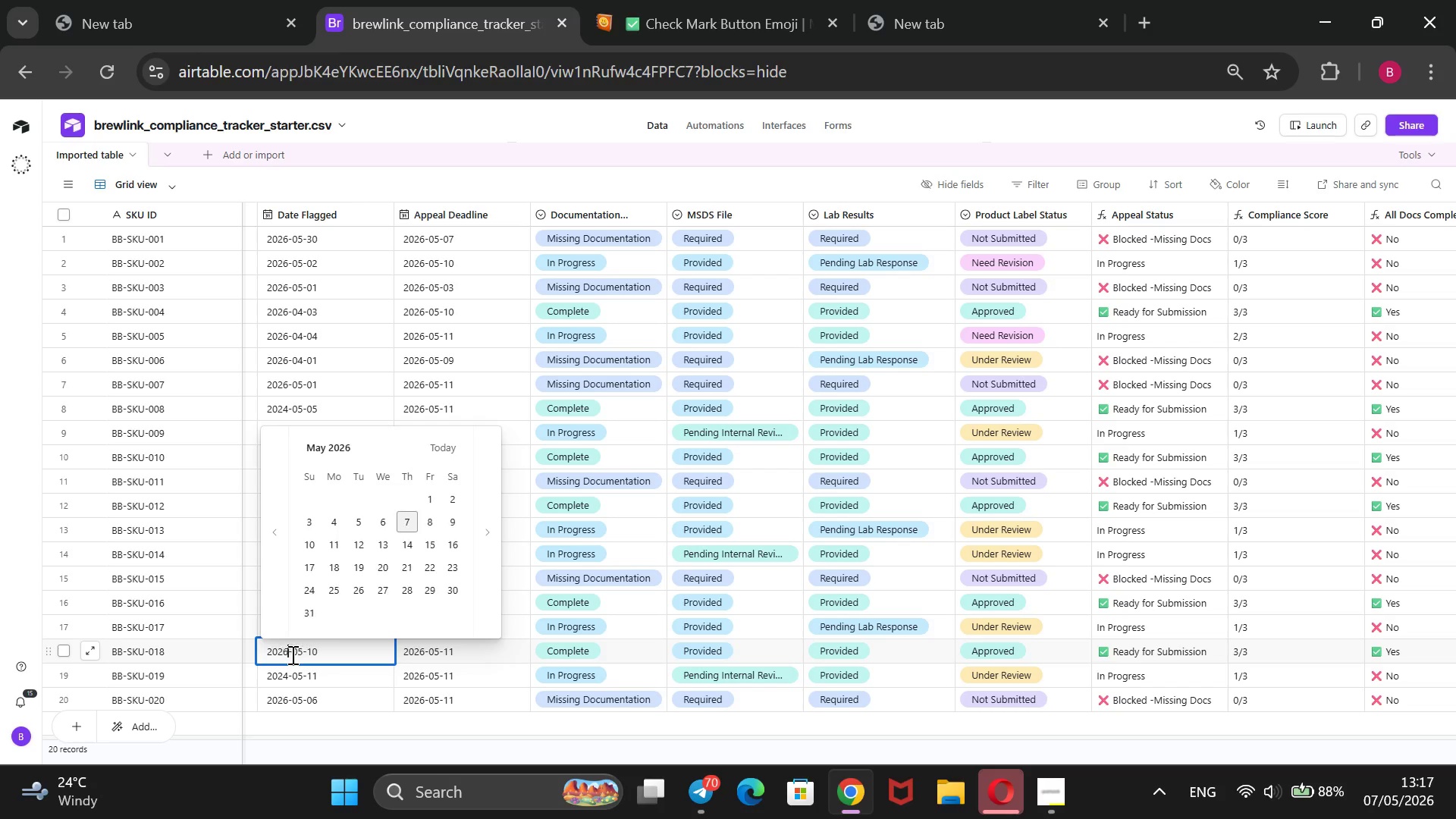 
key(6)
 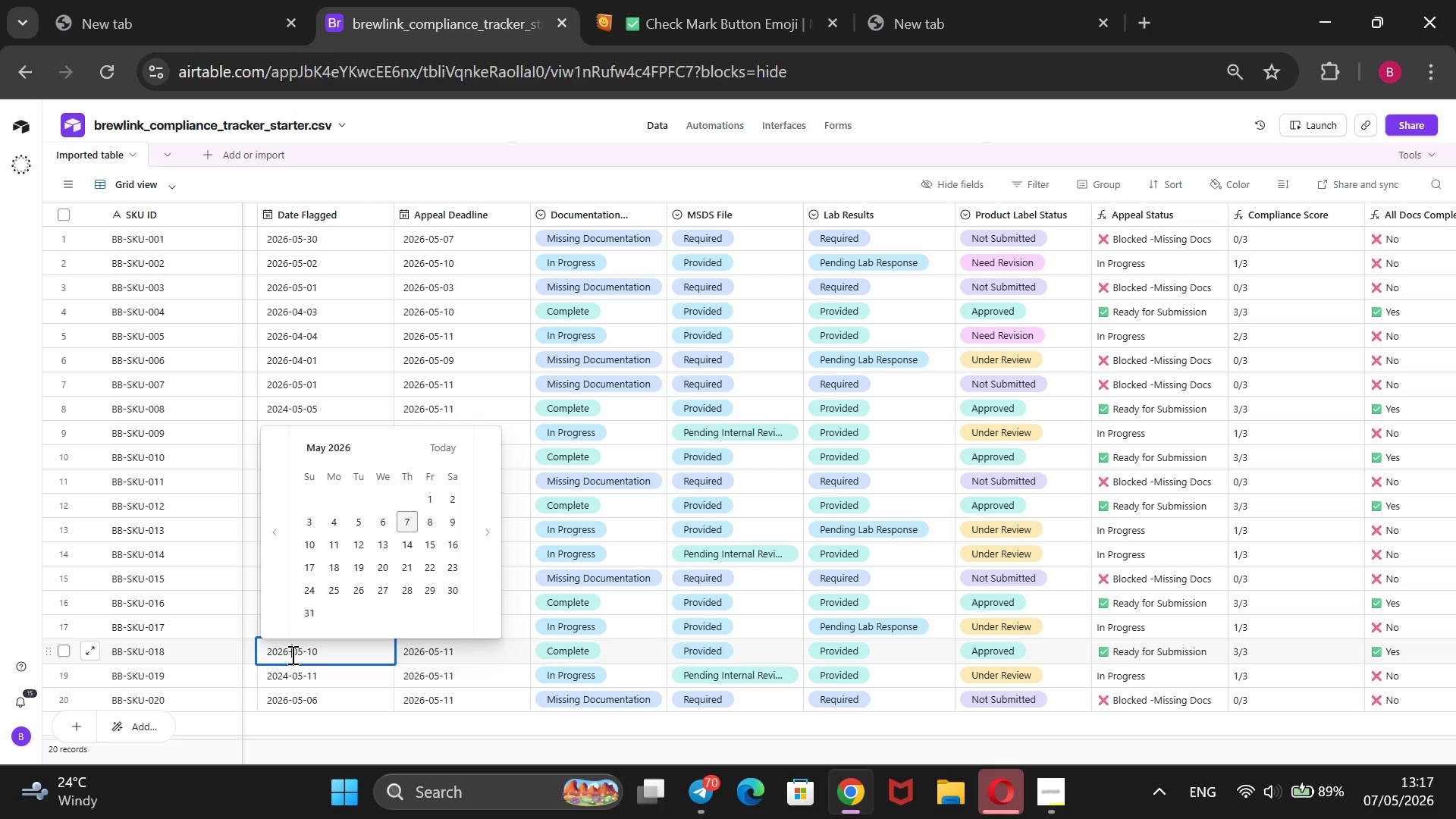 
key(ArrowRight)
 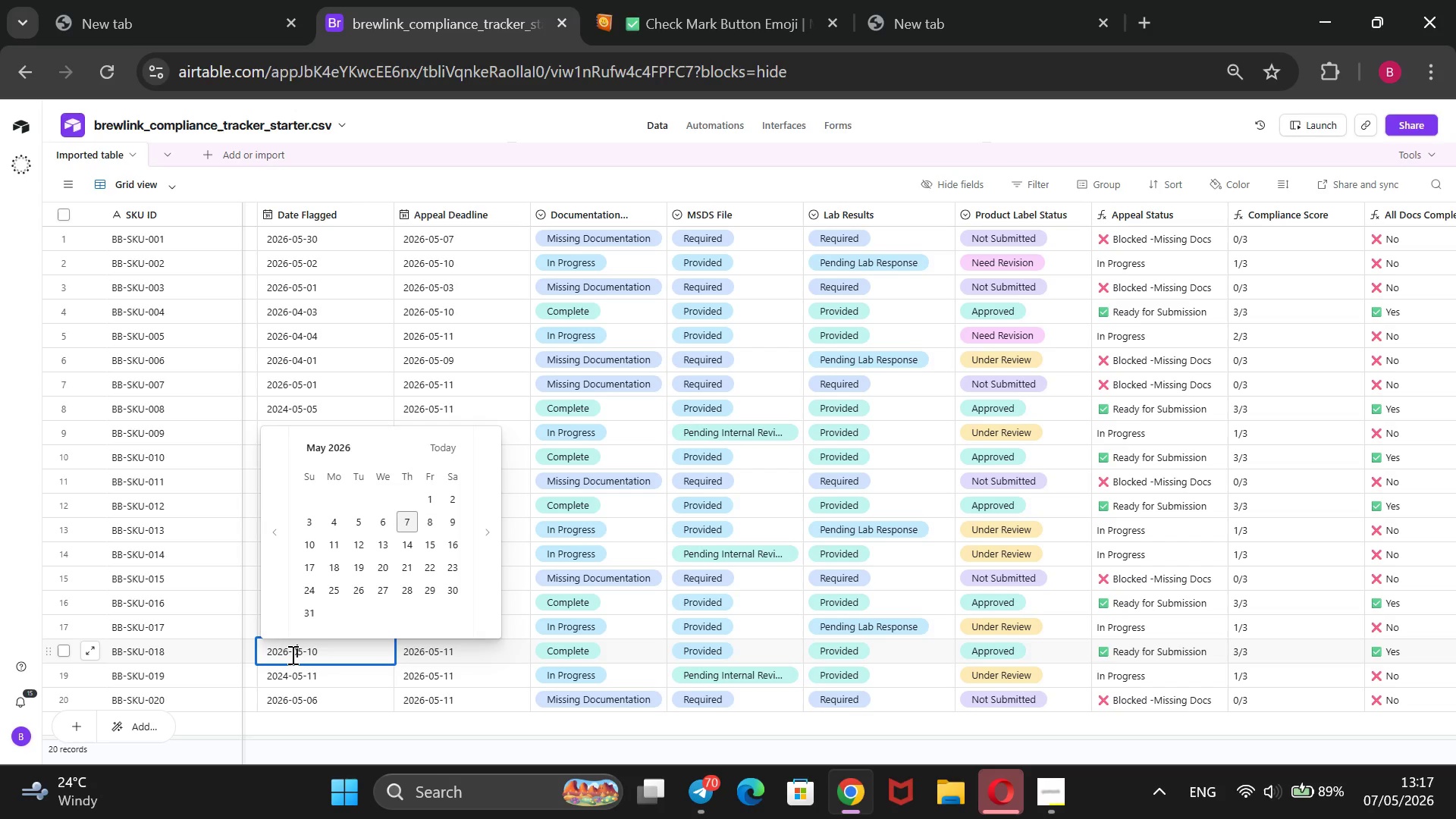 
key(ArrowRight)
 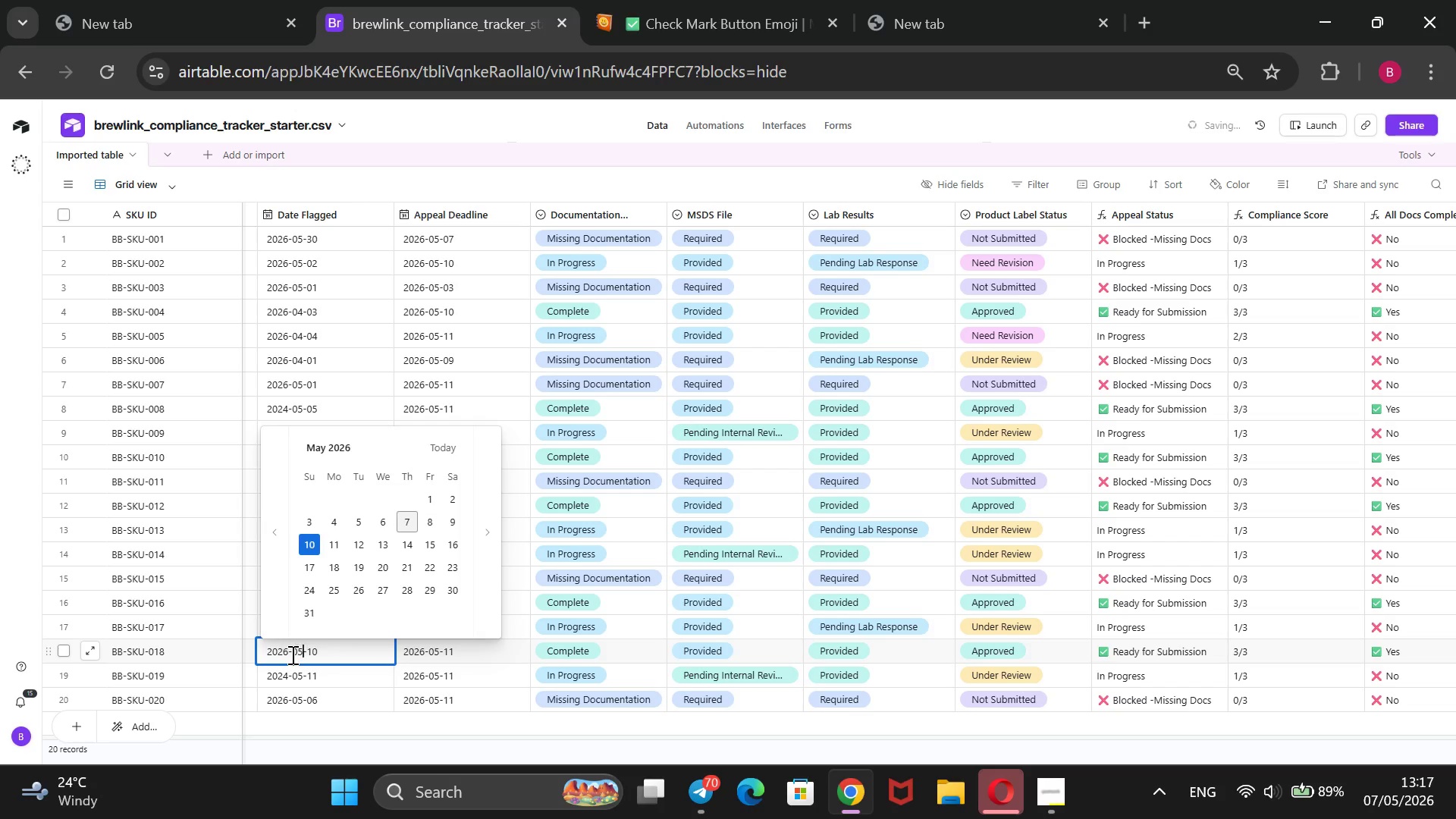 
key(ArrowRight)
 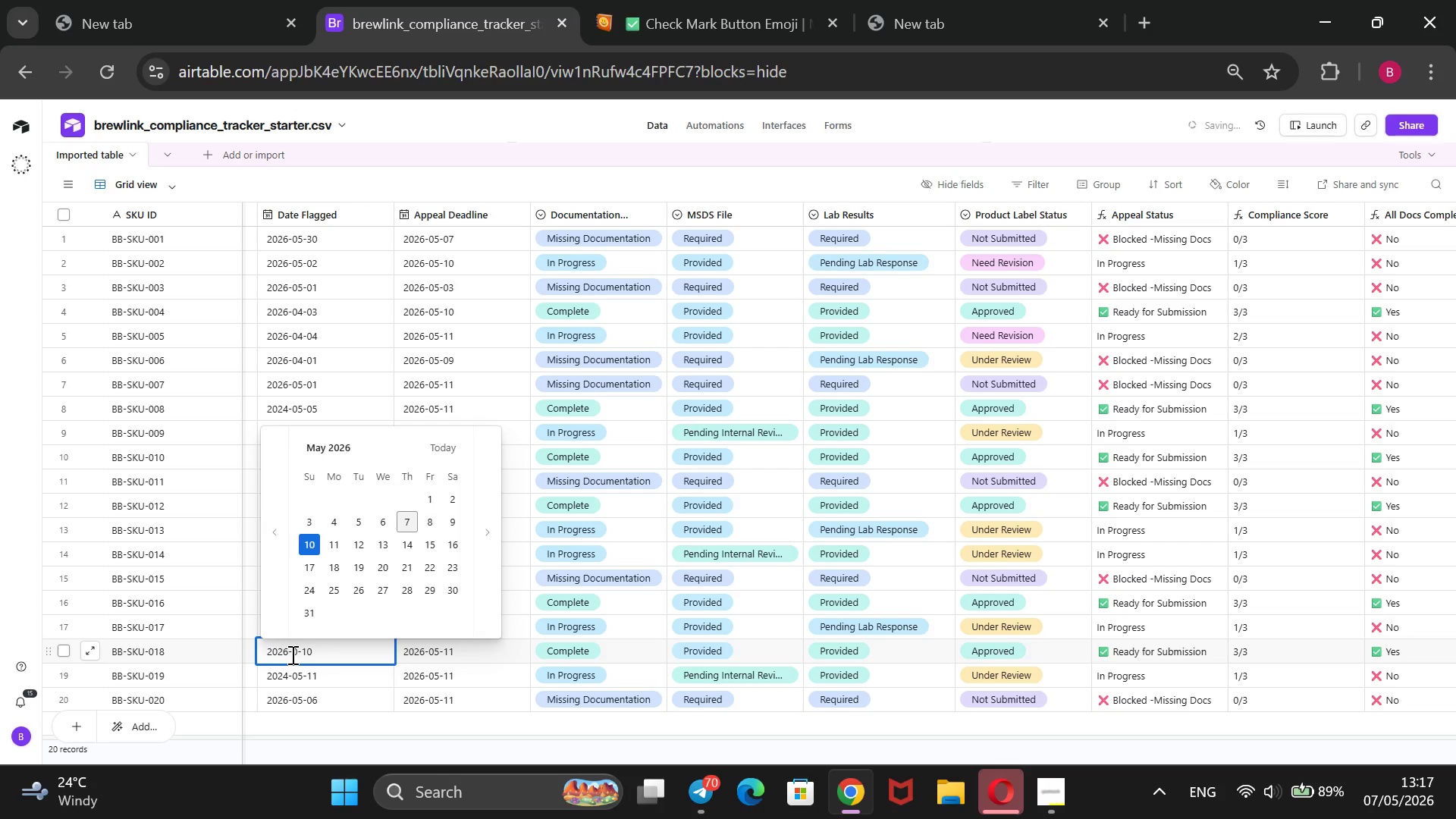 
key(Backspace)
 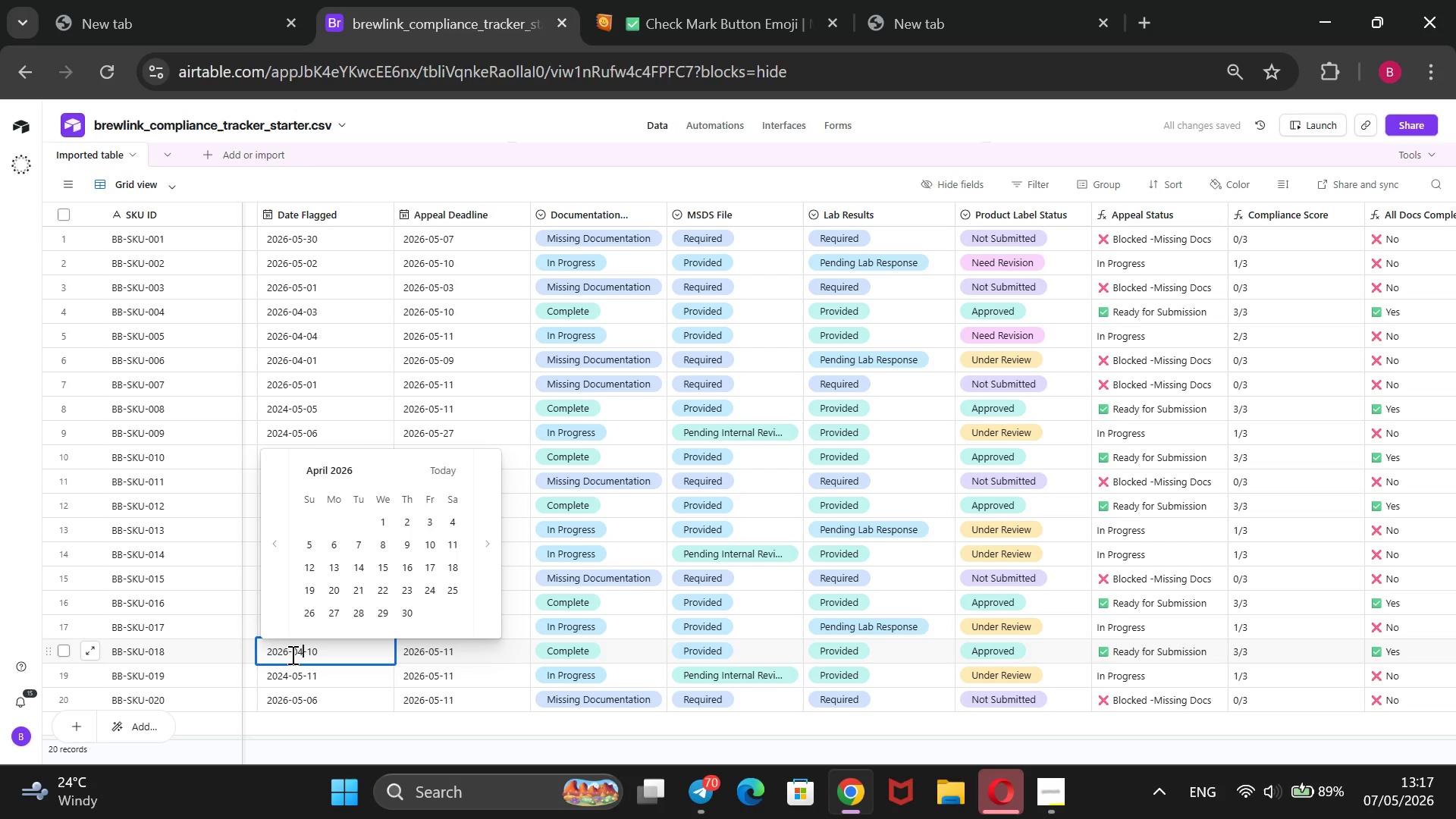 
key(4)
 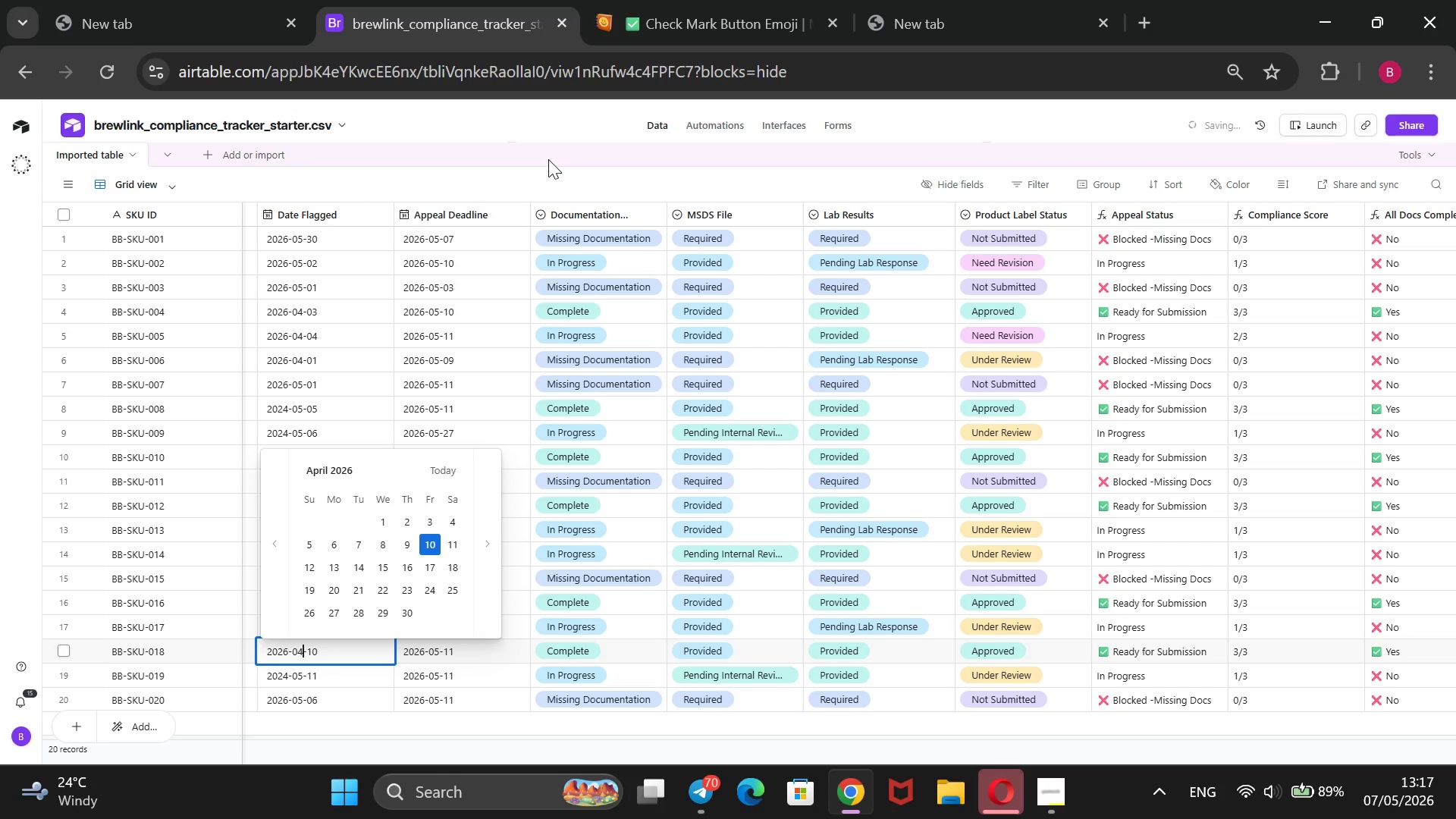 
left_click([541, 176])
 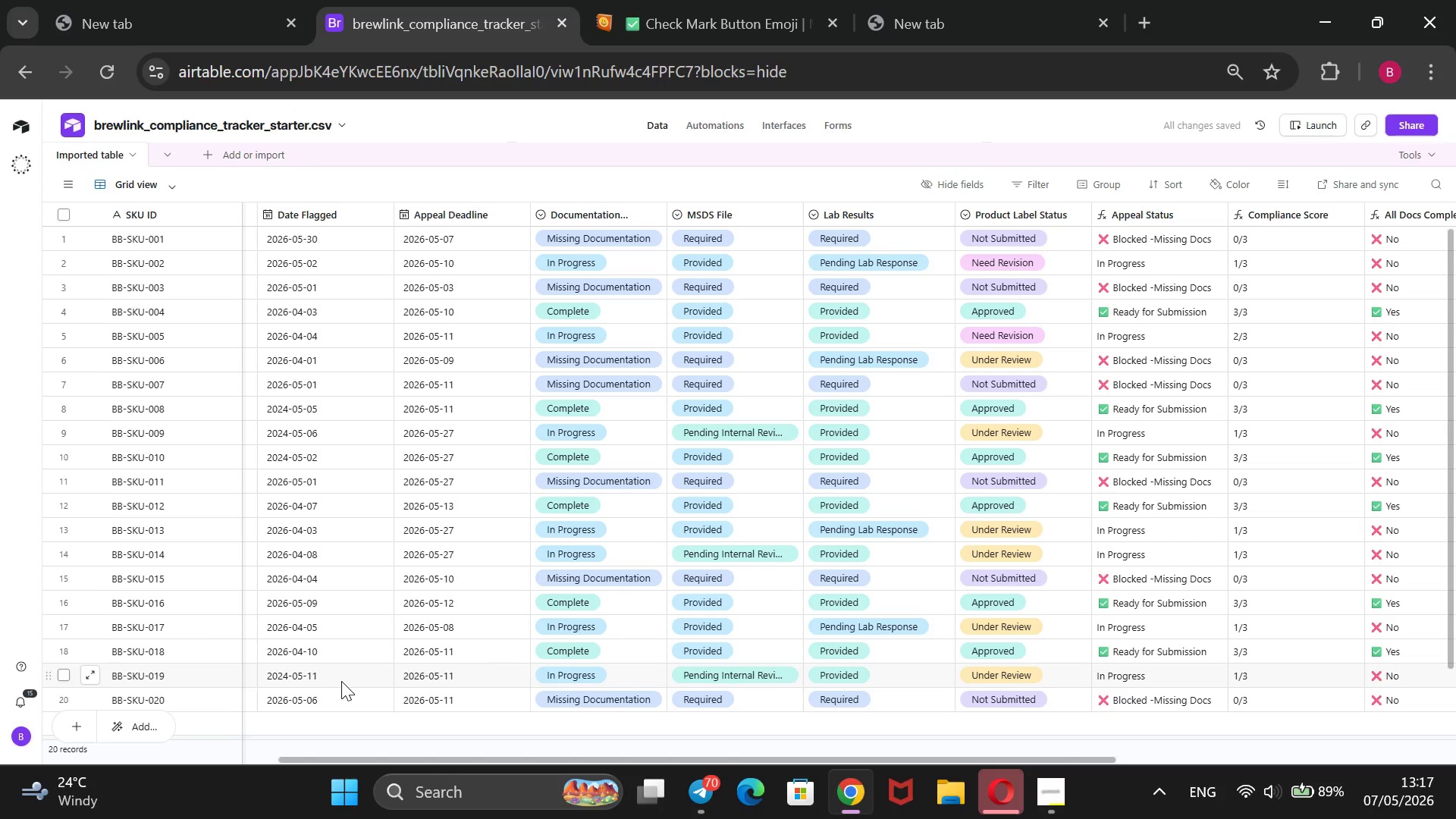 
left_click([341, 679])
 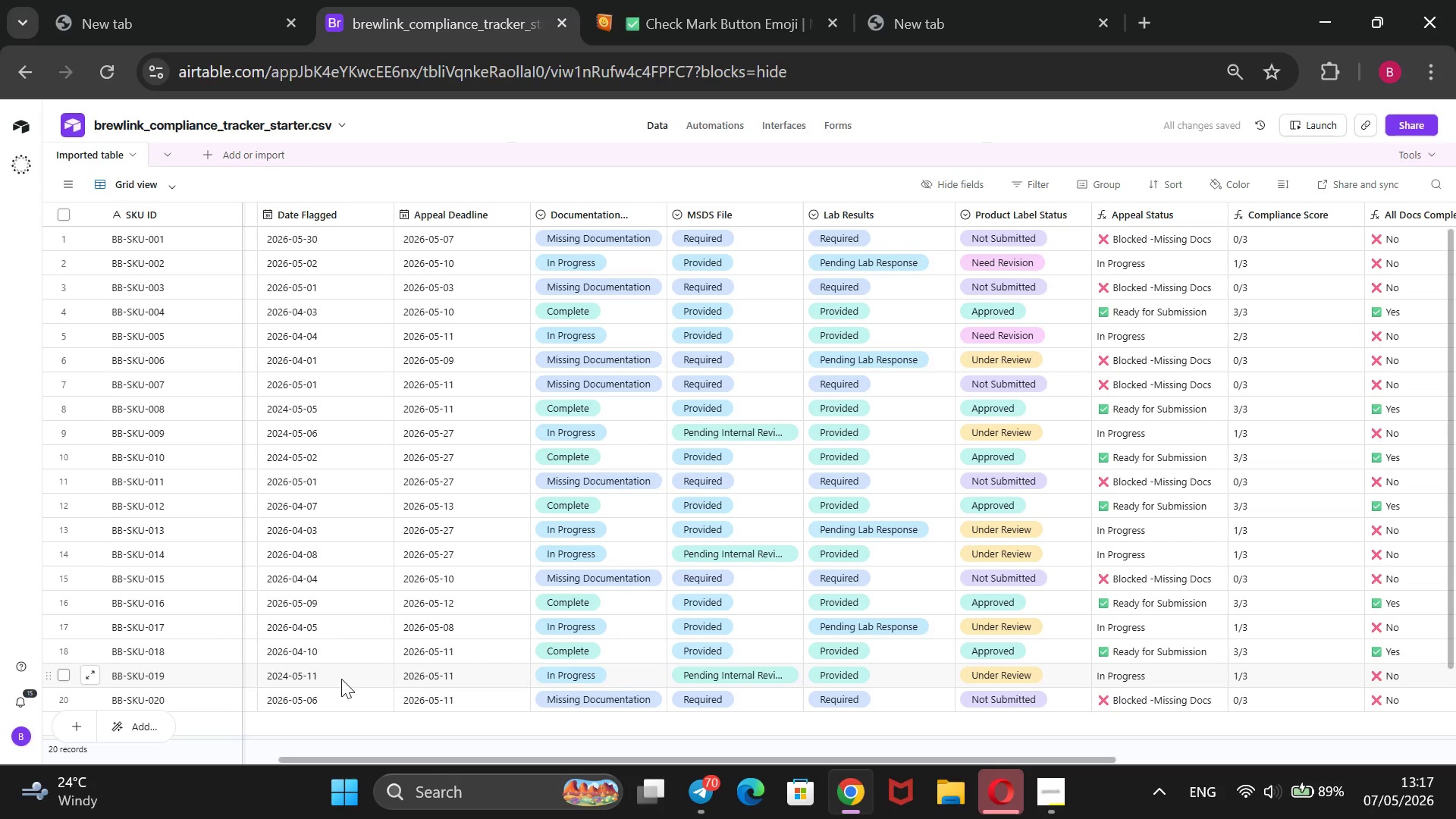 
key(Enter)
 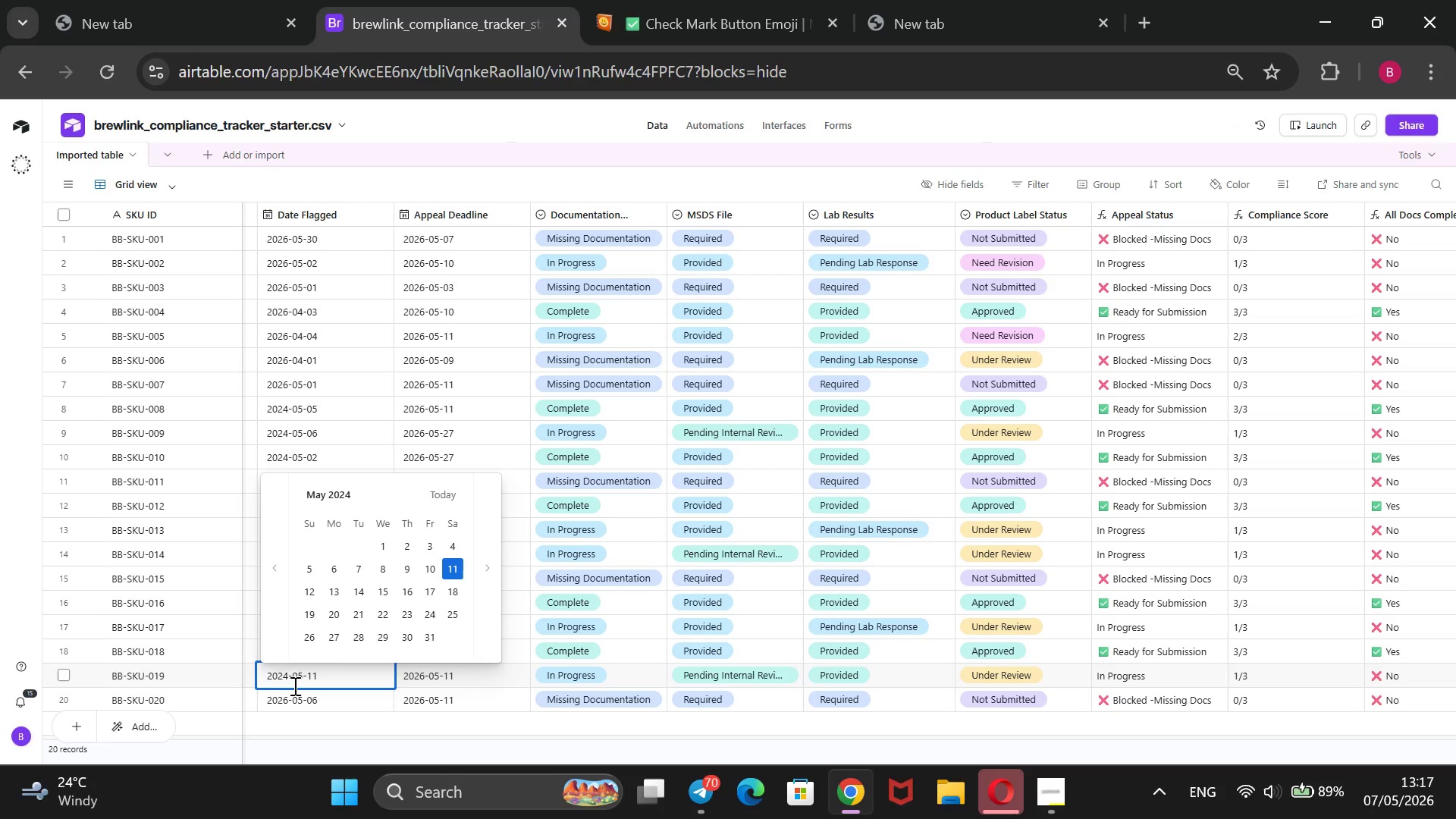 
left_click([287, 686])
 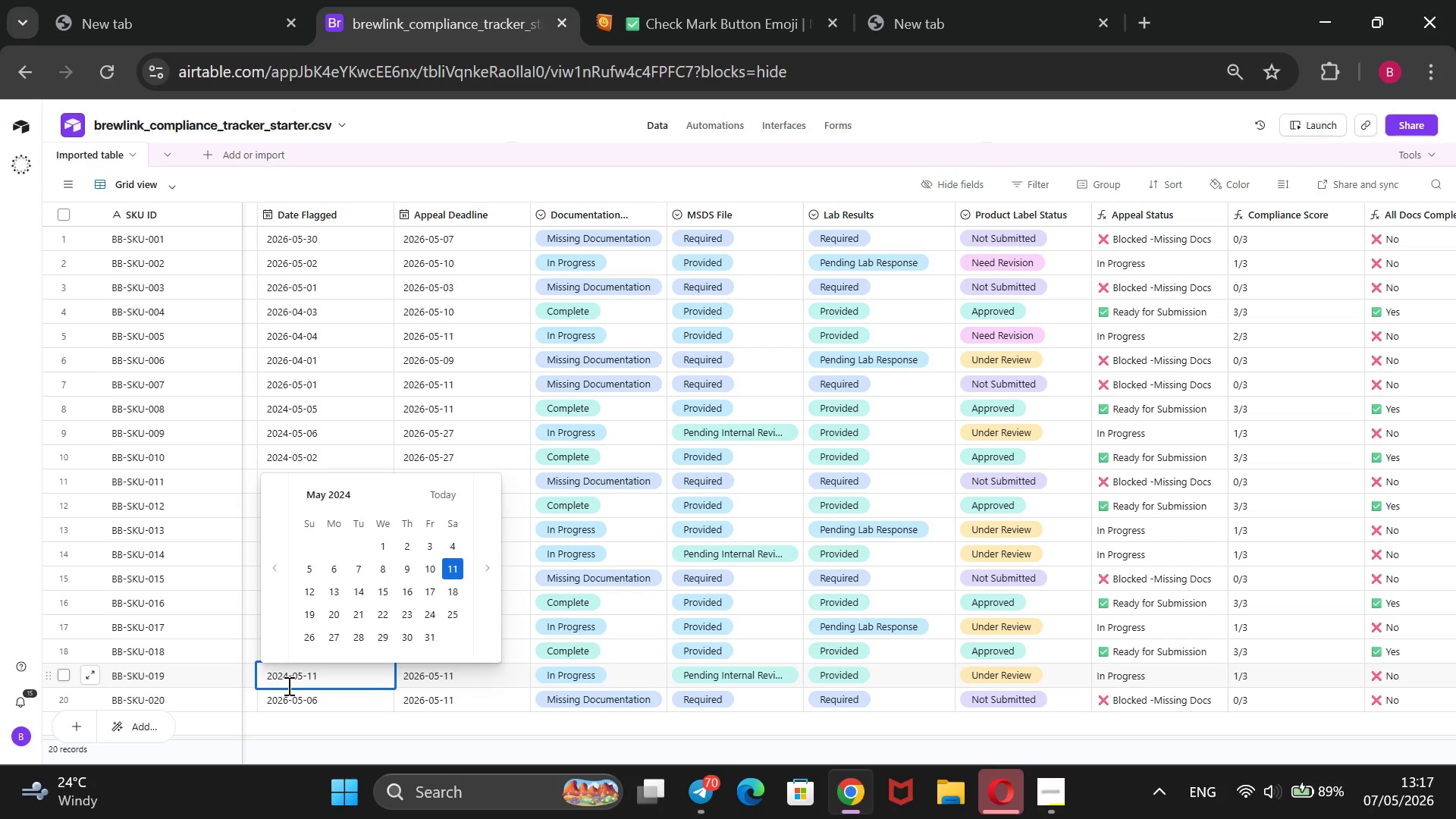 
key(Backspace)
 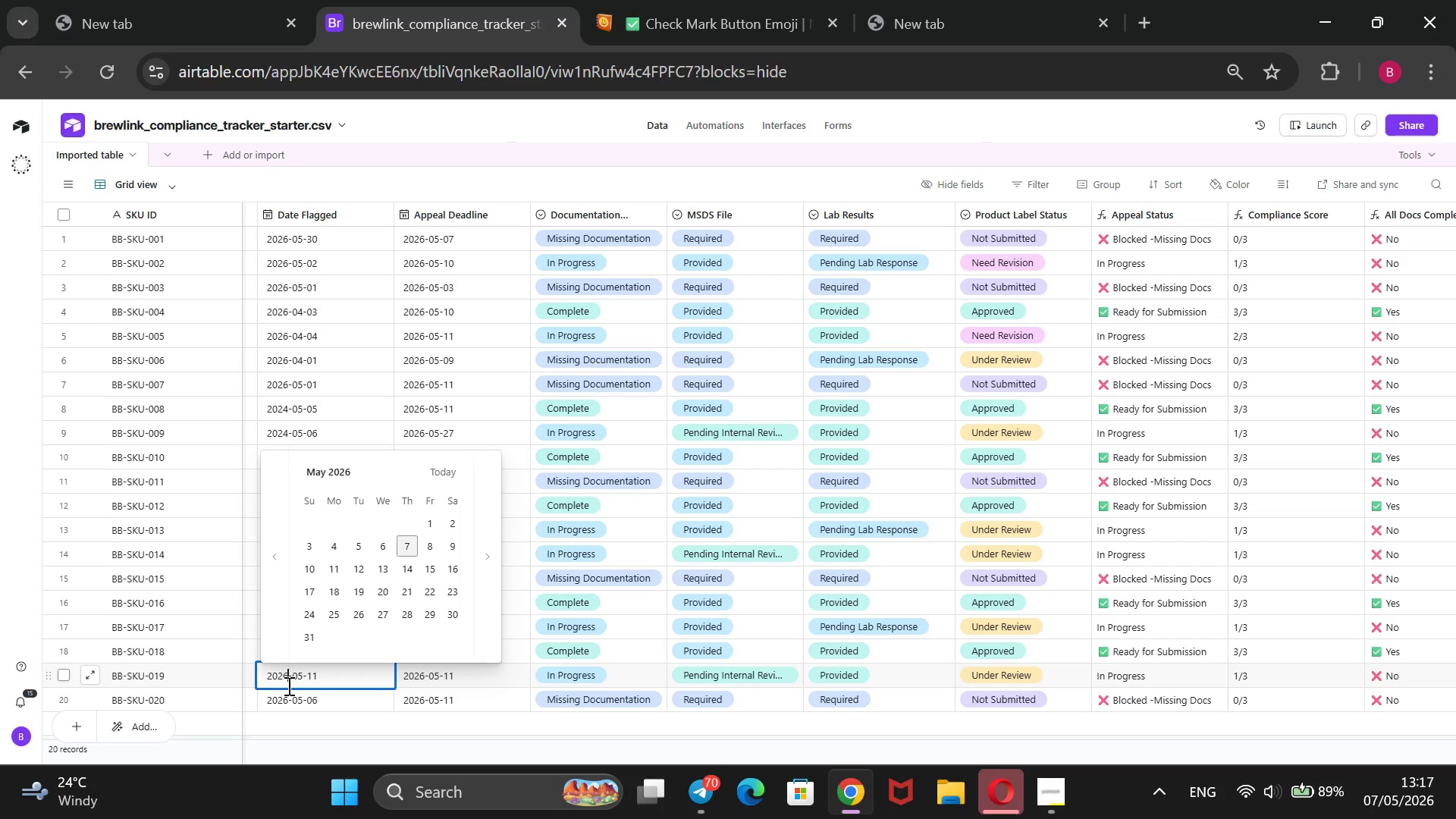 
key(6)
 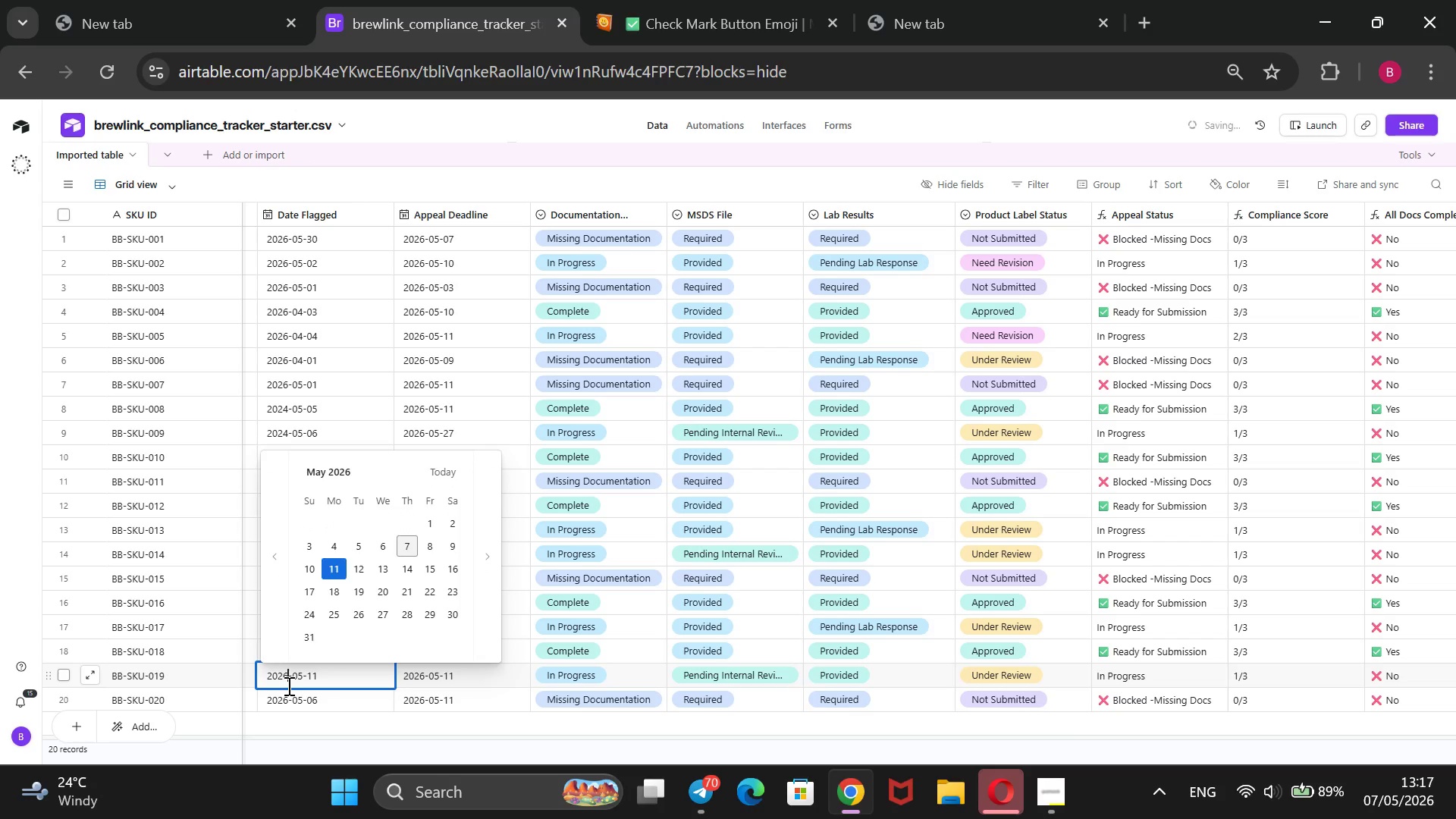 
key(ArrowRight)
 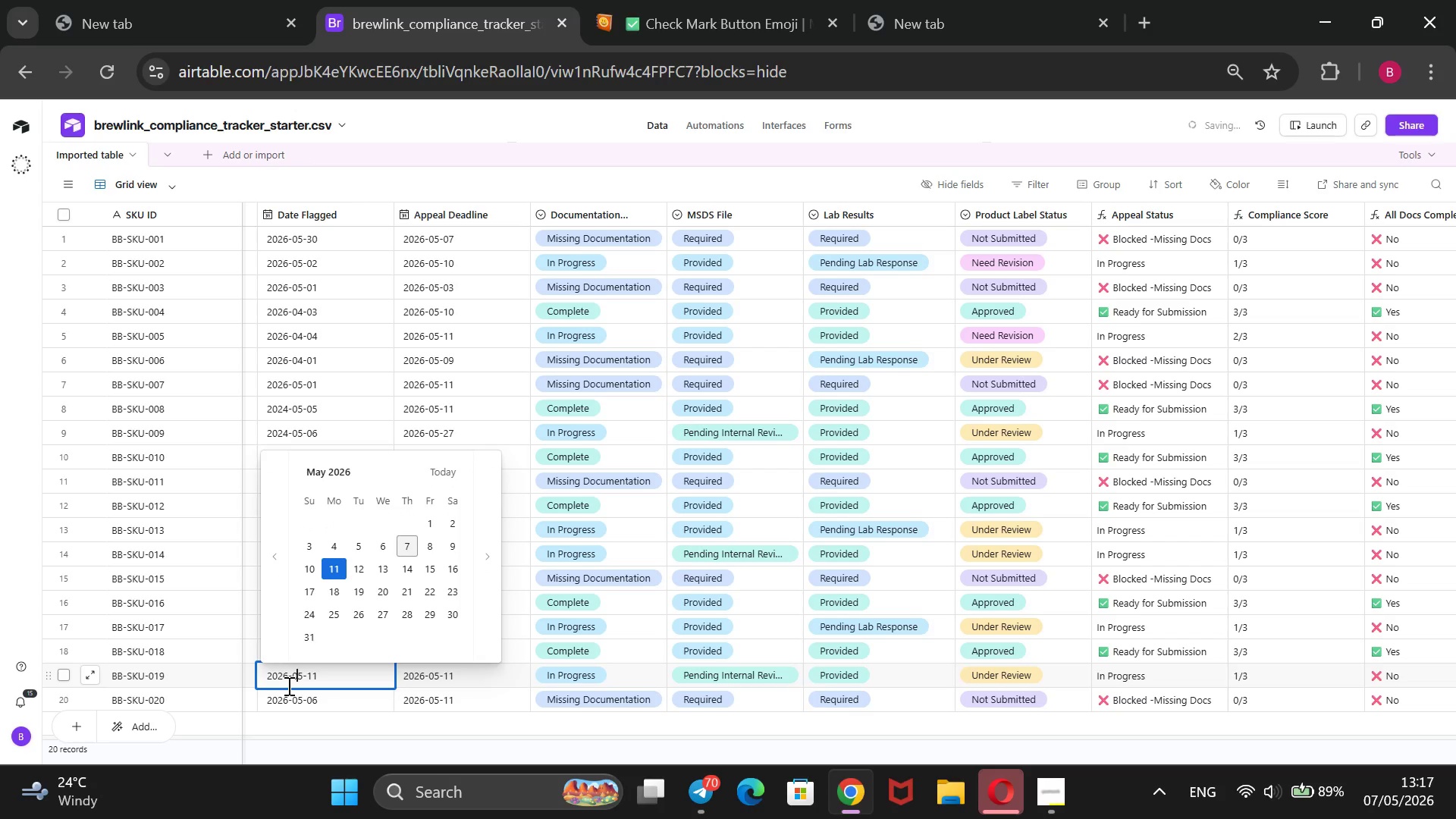 
key(ArrowRight)
 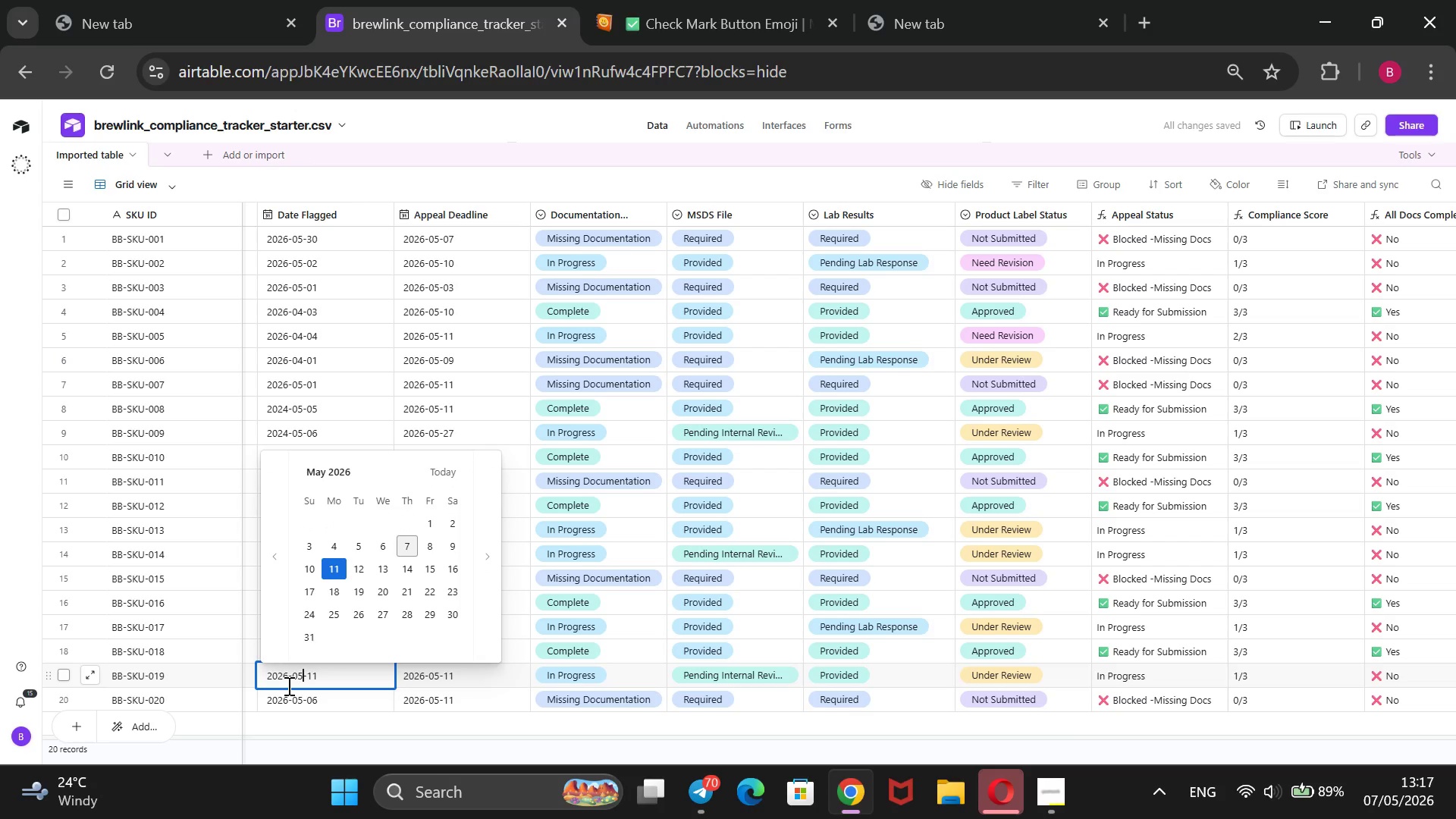 
key(ArrowRight)
 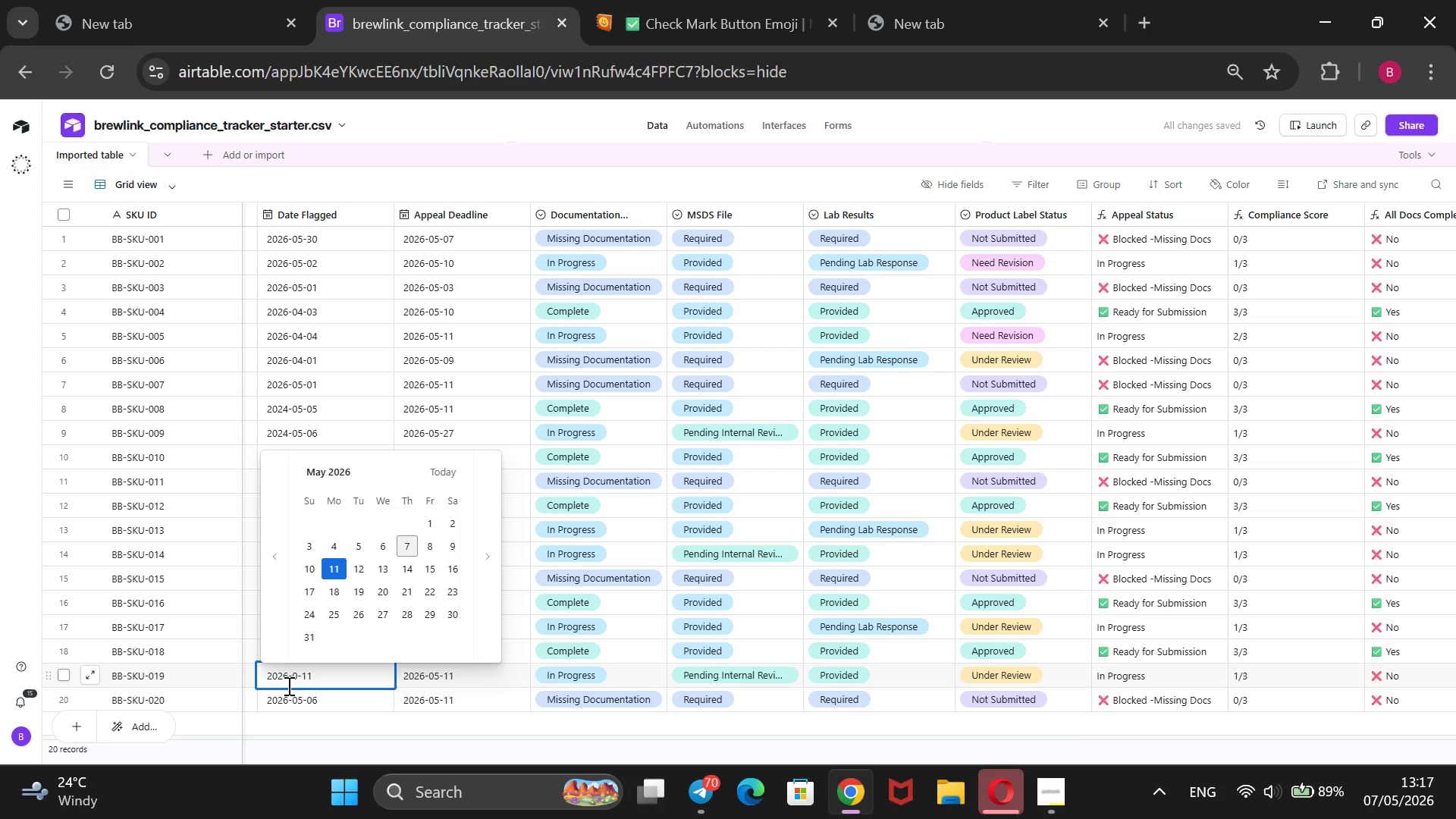 
key(Backspace)
 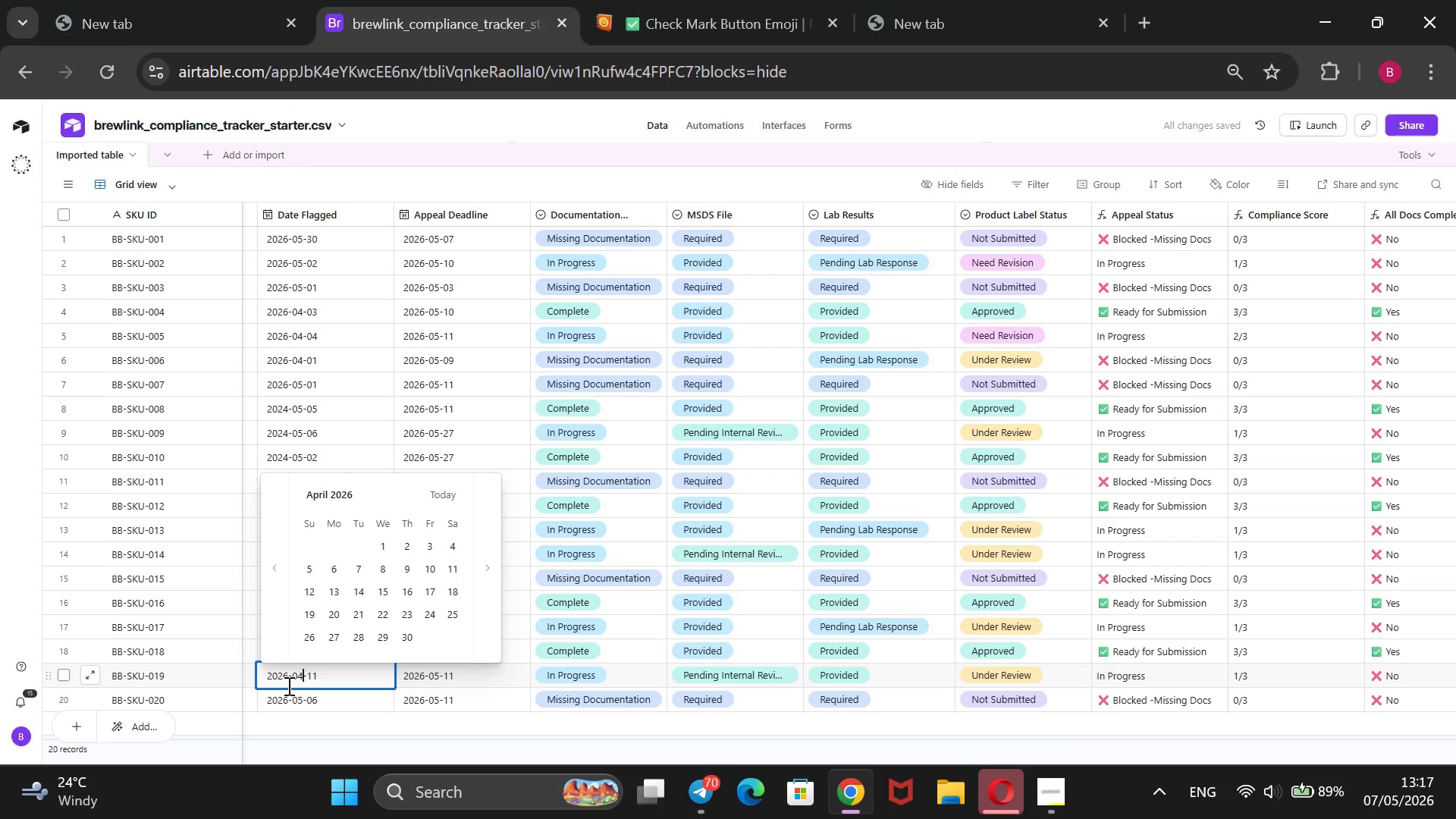 
key(4)
 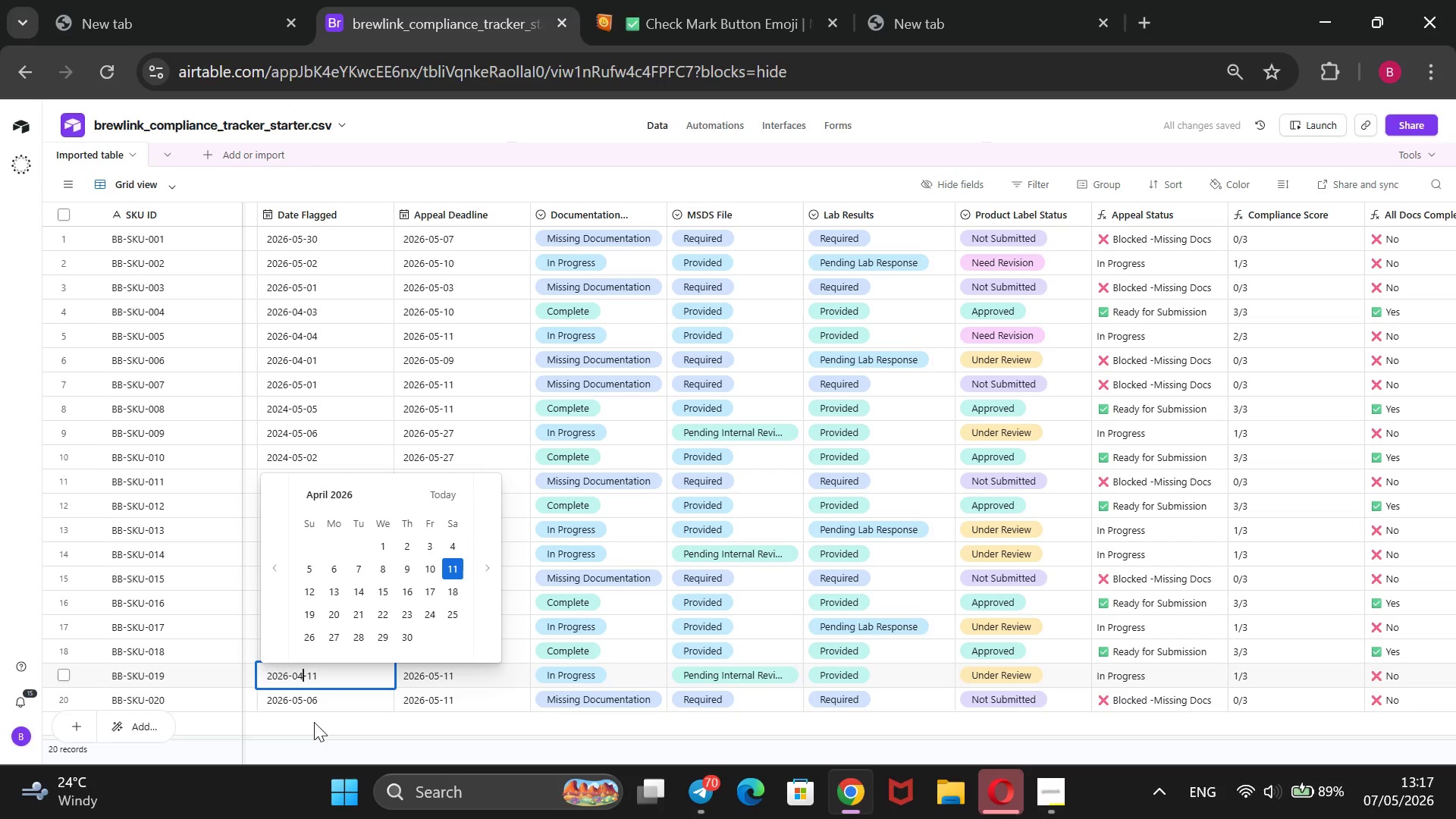 
left_click([320, 703])
 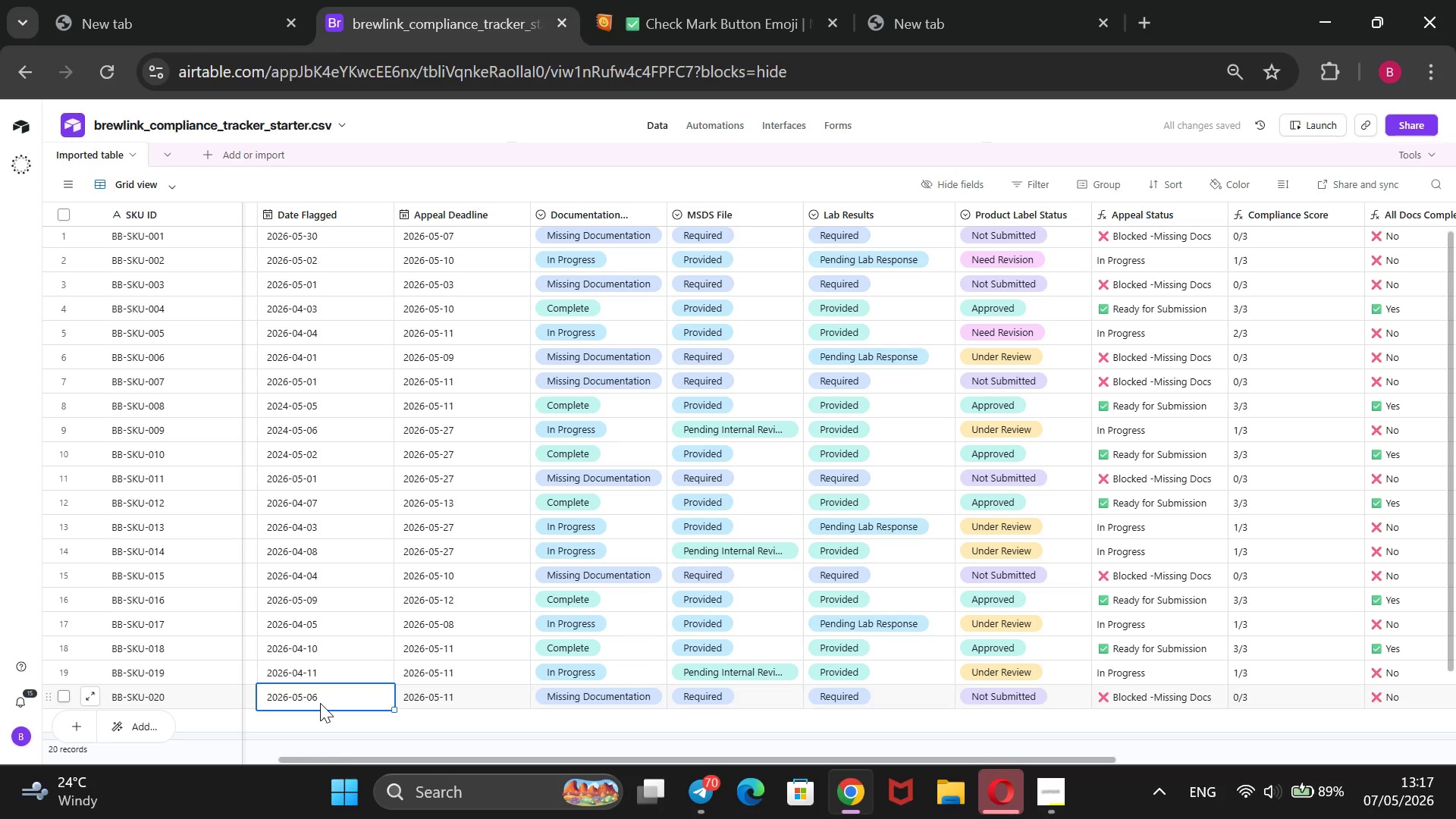 
key(Enter)
 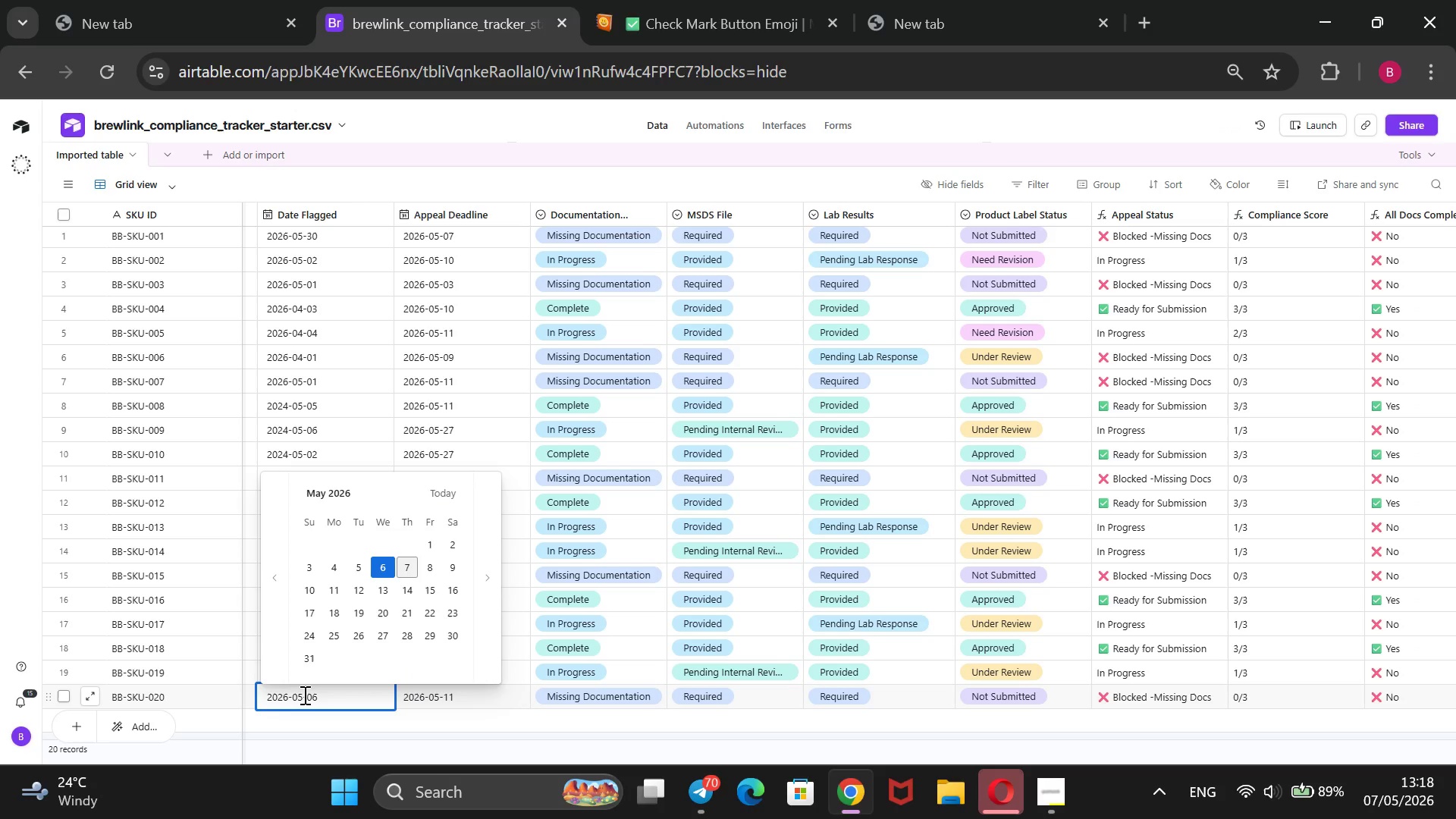 
left_click([303, 695])
 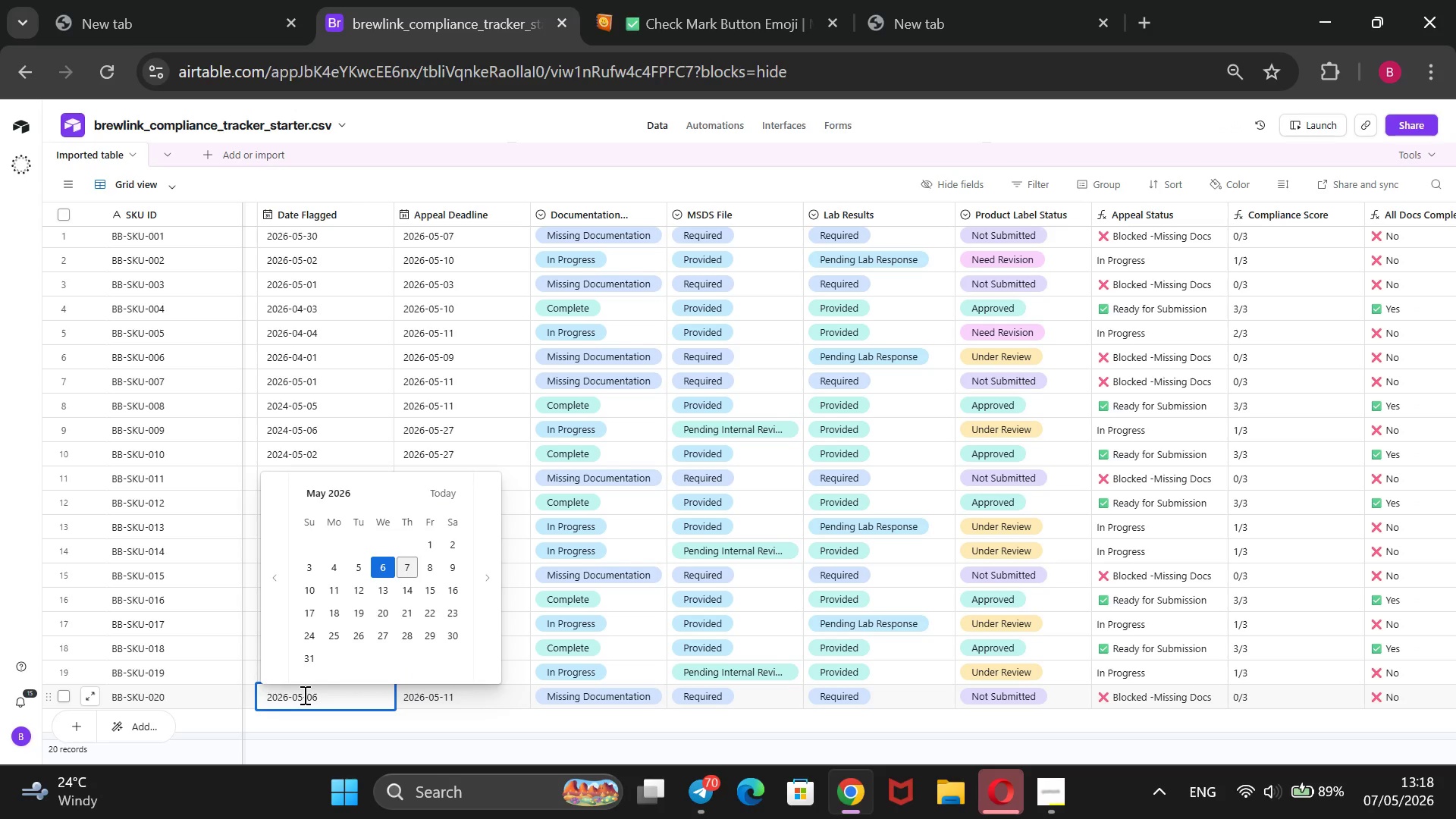 
key(Backspace)
 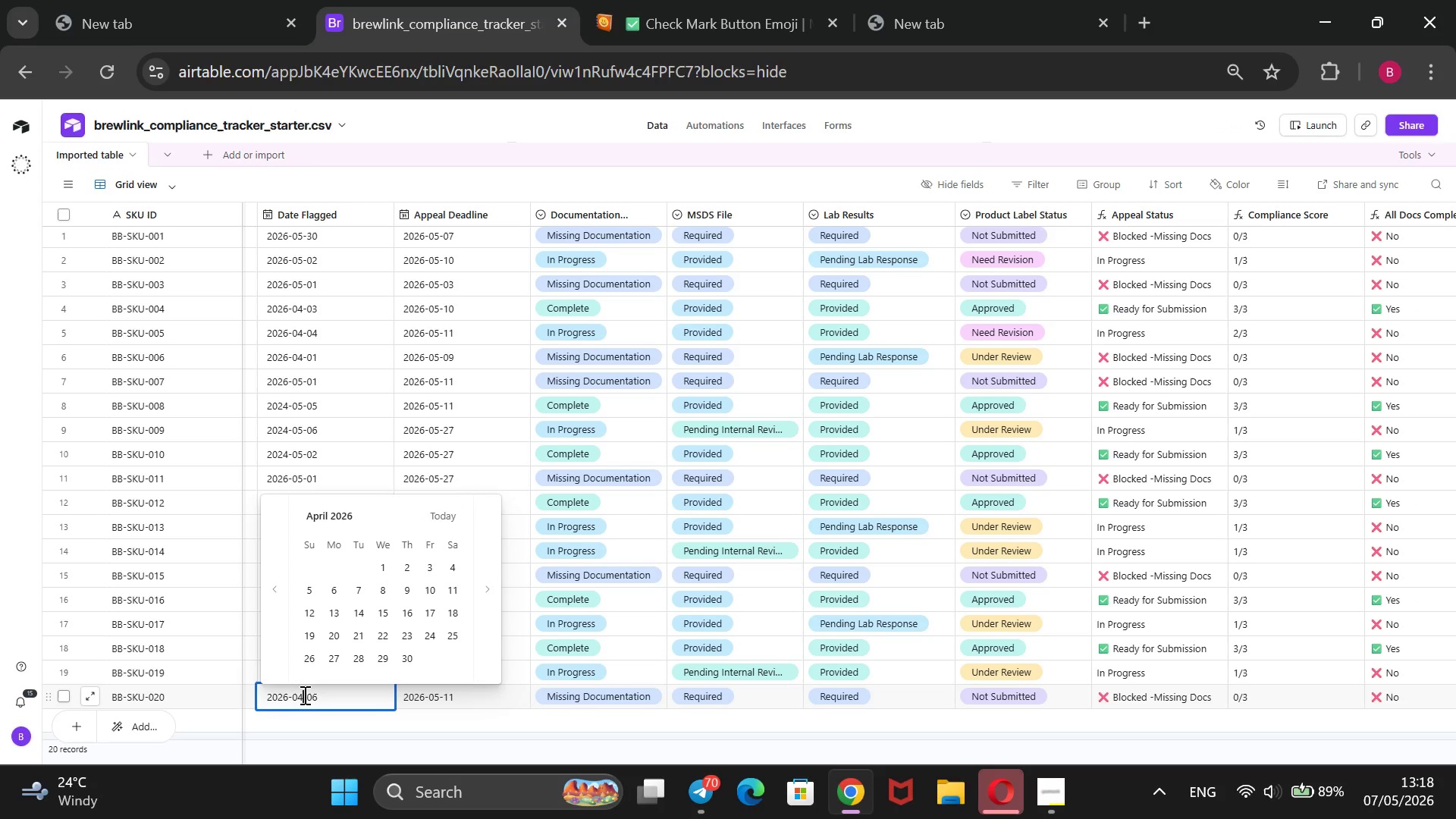 
key(4)
 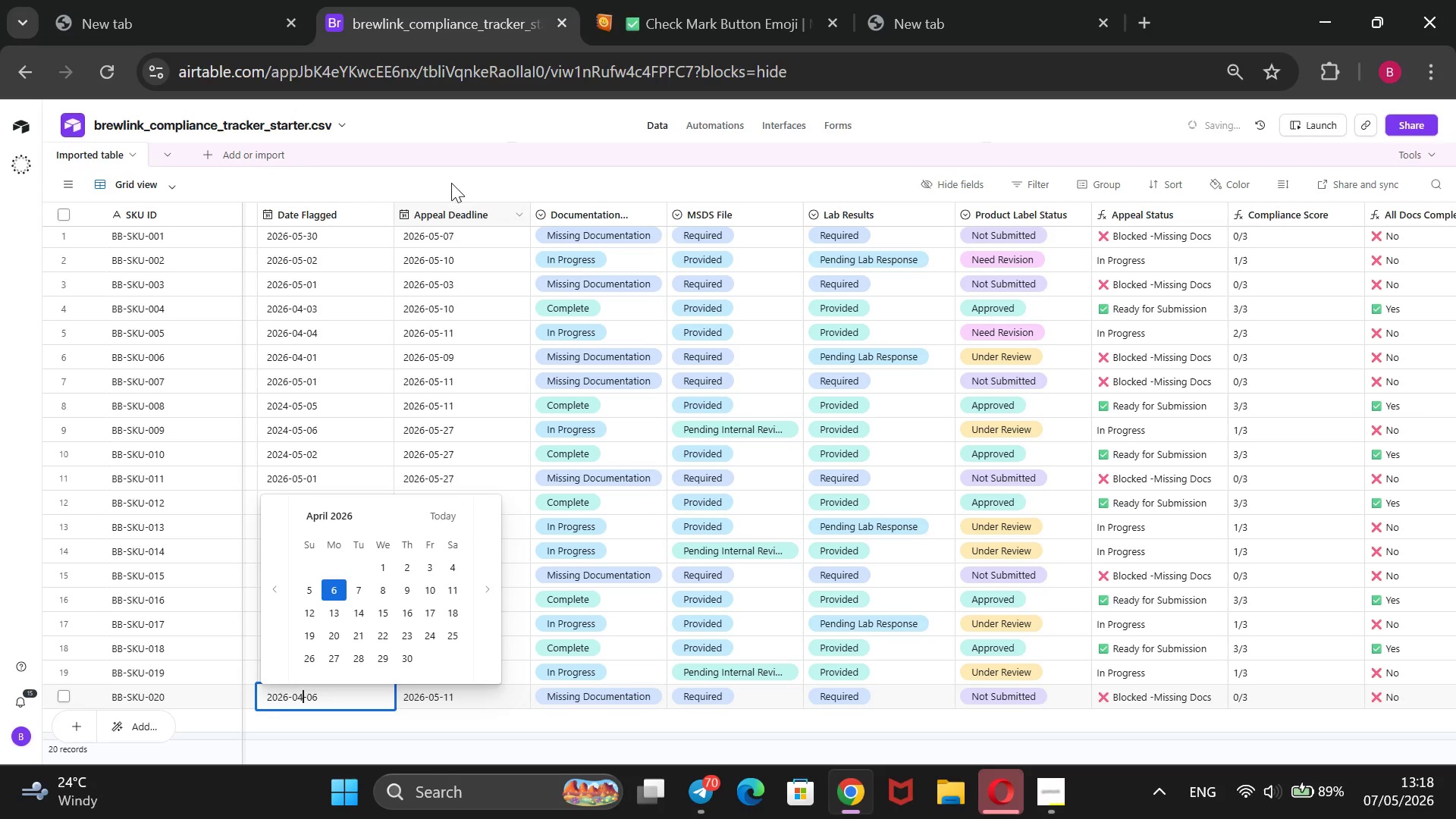 
left_click([451, 180])
 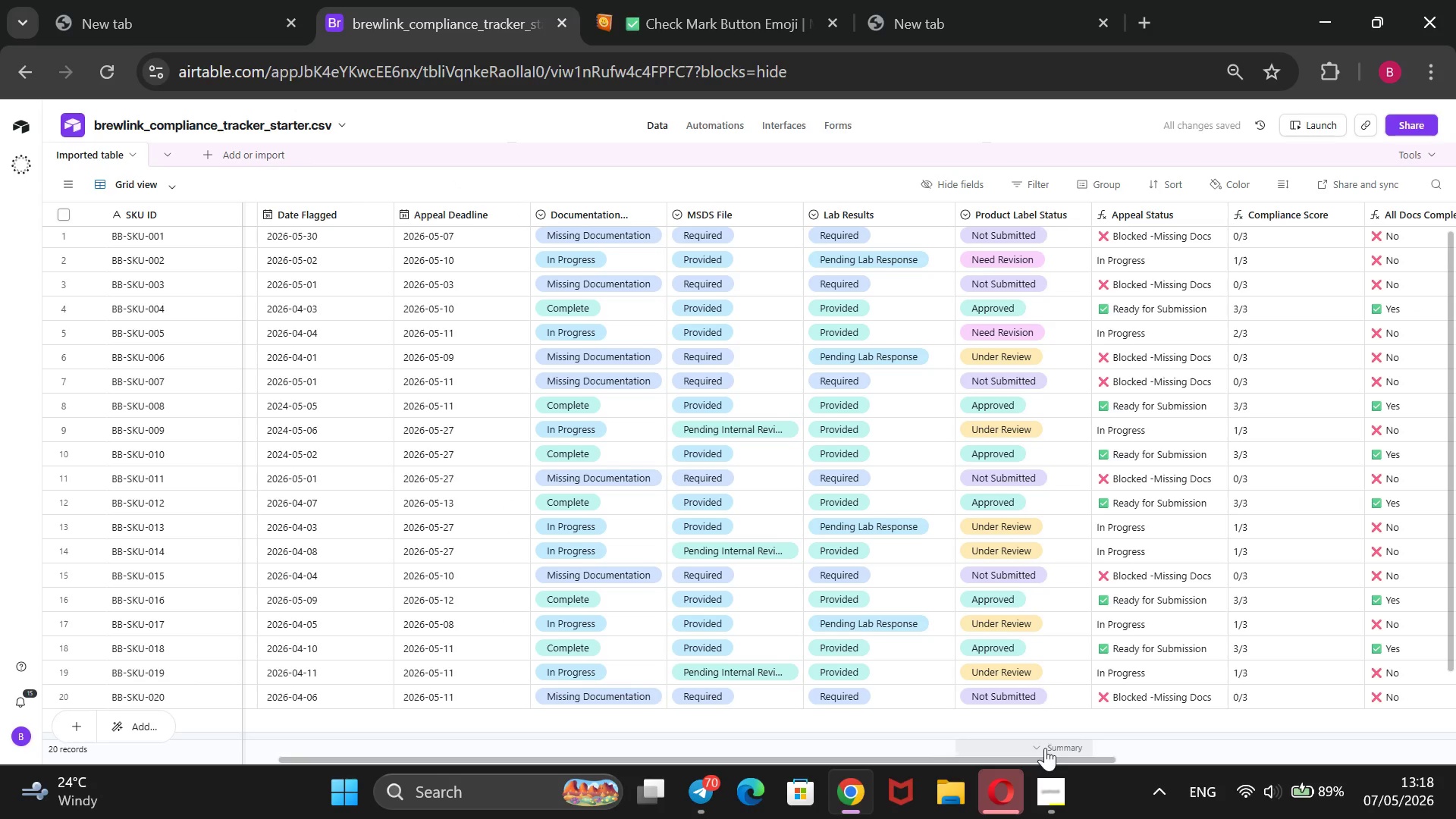 
left_click([1049, 780])